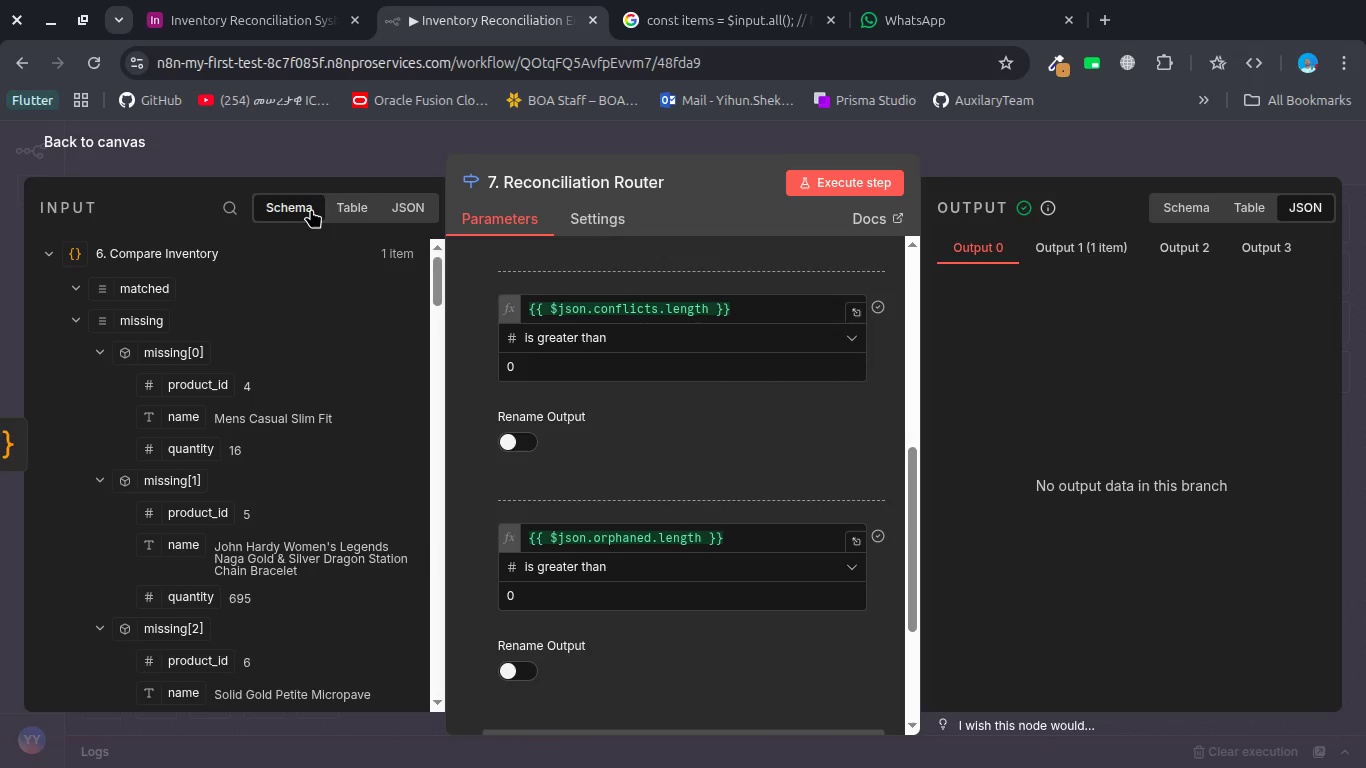 
scroll: coordinate [574, 436], scroll_direction: up, amount: 8.0
 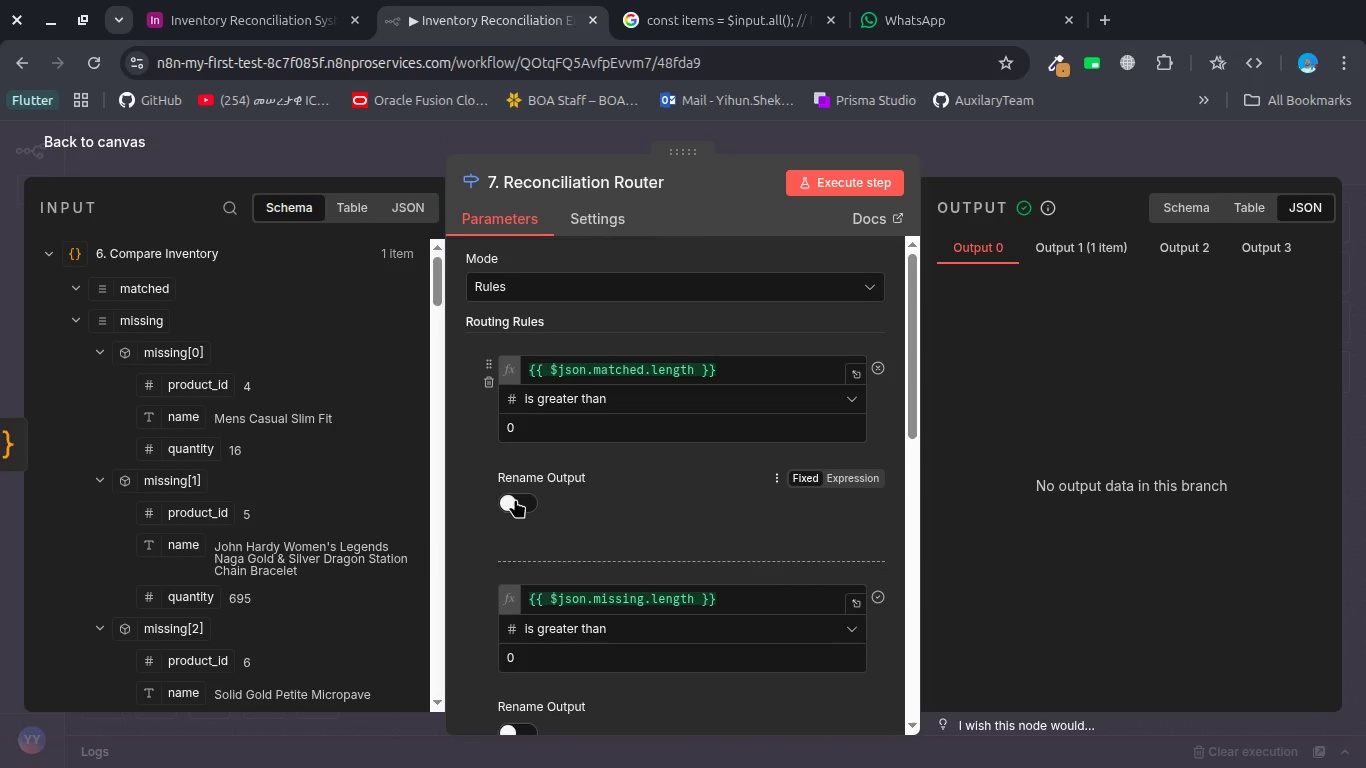 
left_click([515, 501])
 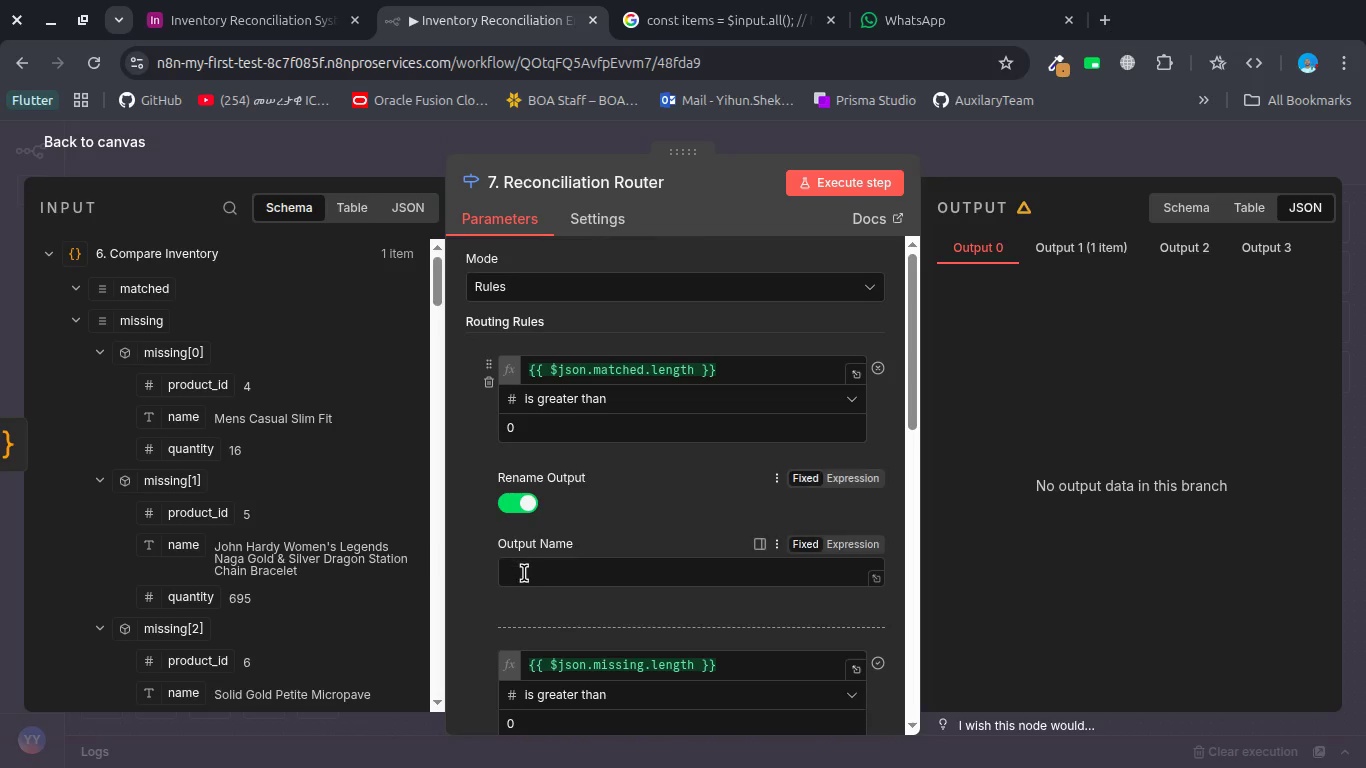 
left_click([524, 574])
 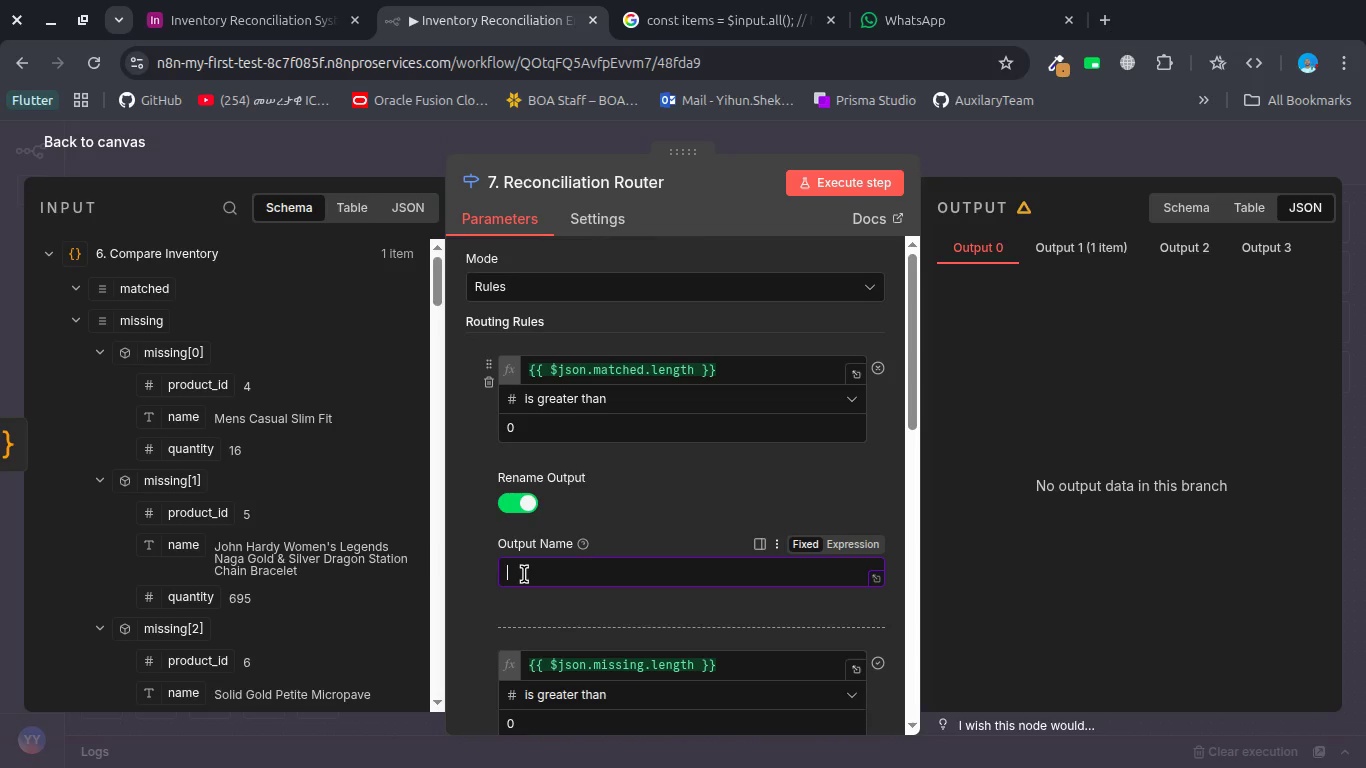 
type(Matchd Branch)
 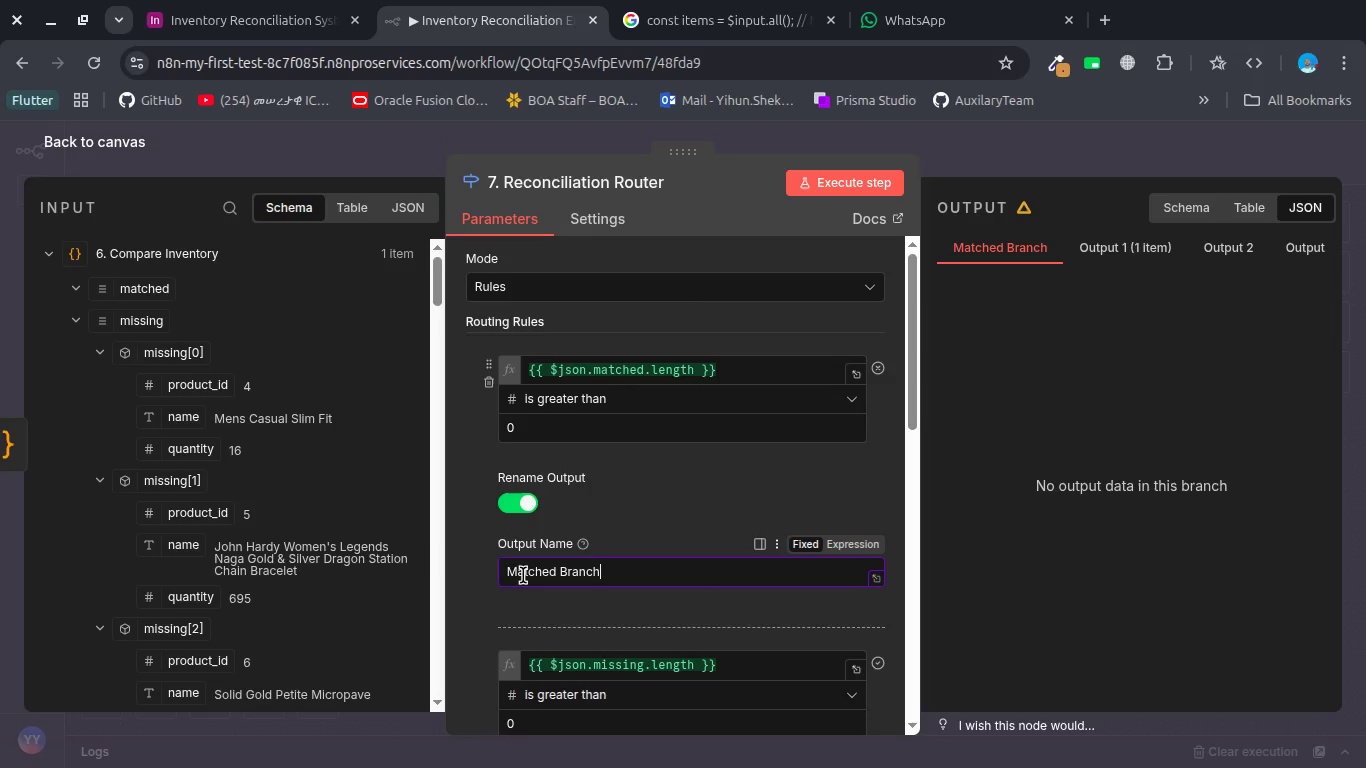 
hold_key(key=E, duration=0.3)
 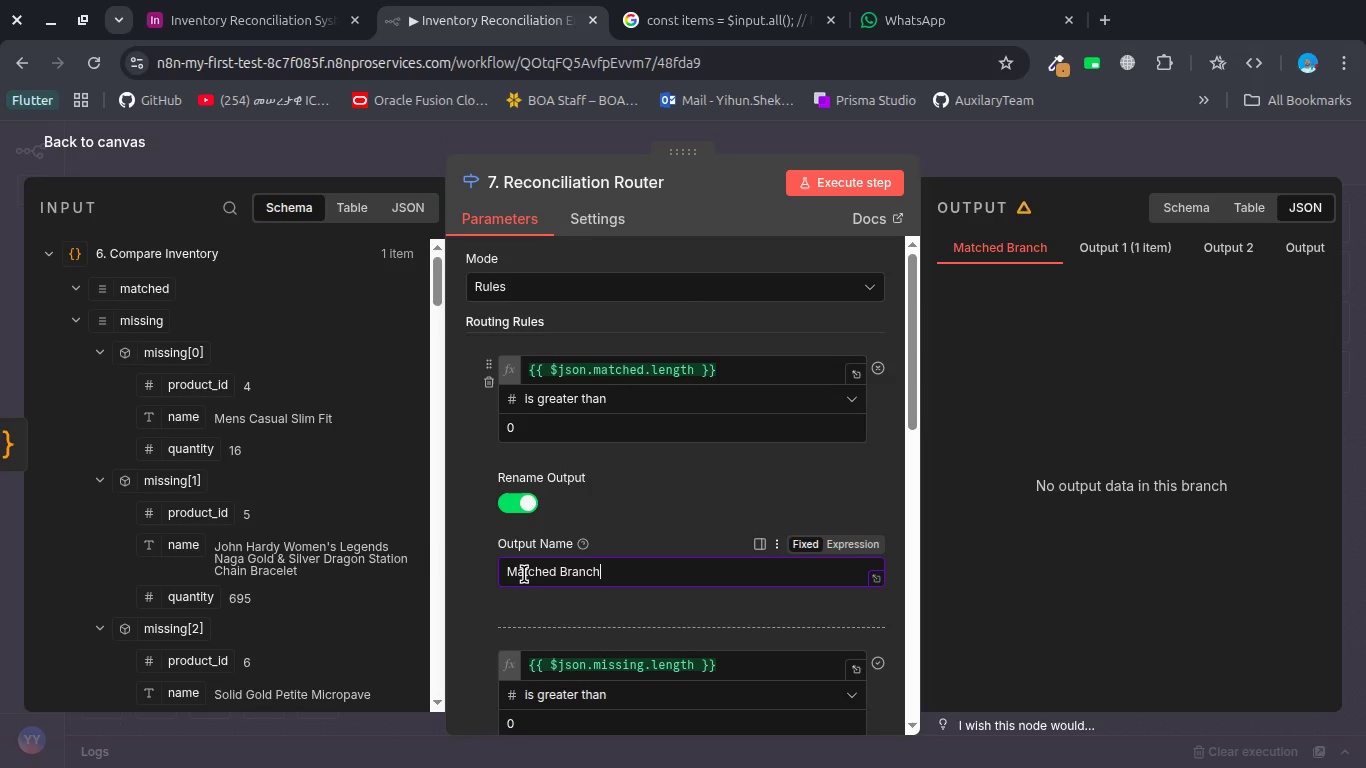 
left_click([461, 559])
 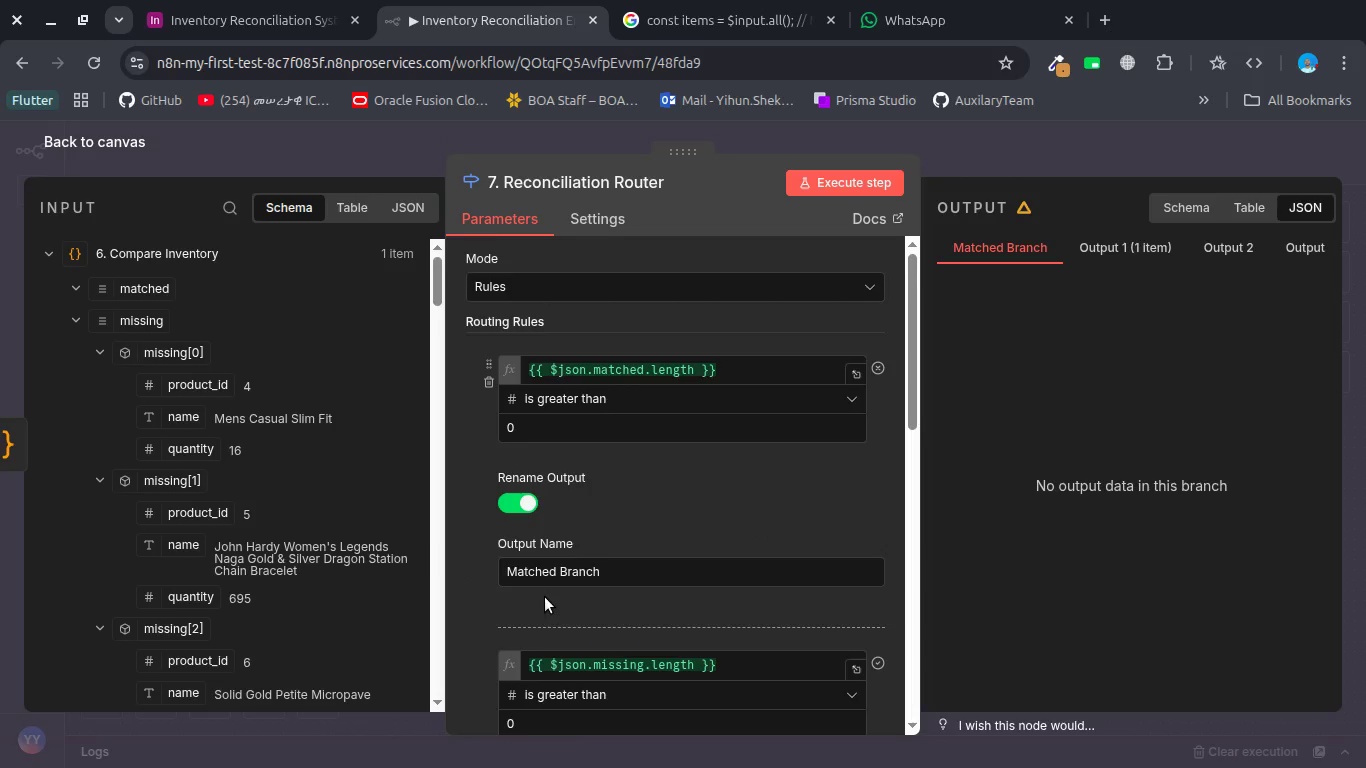 
scroll: coordinate [545, 597], scroll_direction: down, amount: 2.0
 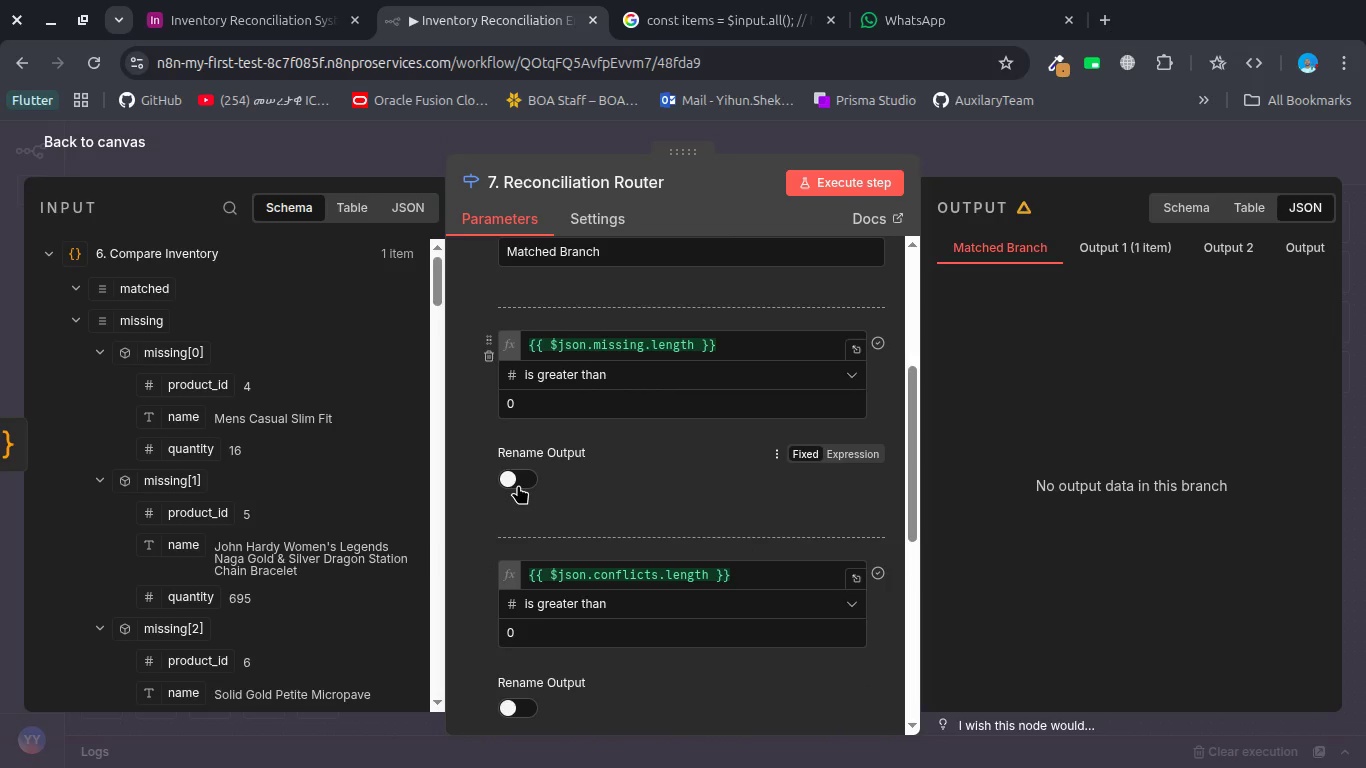 
left_click([518, 485])
 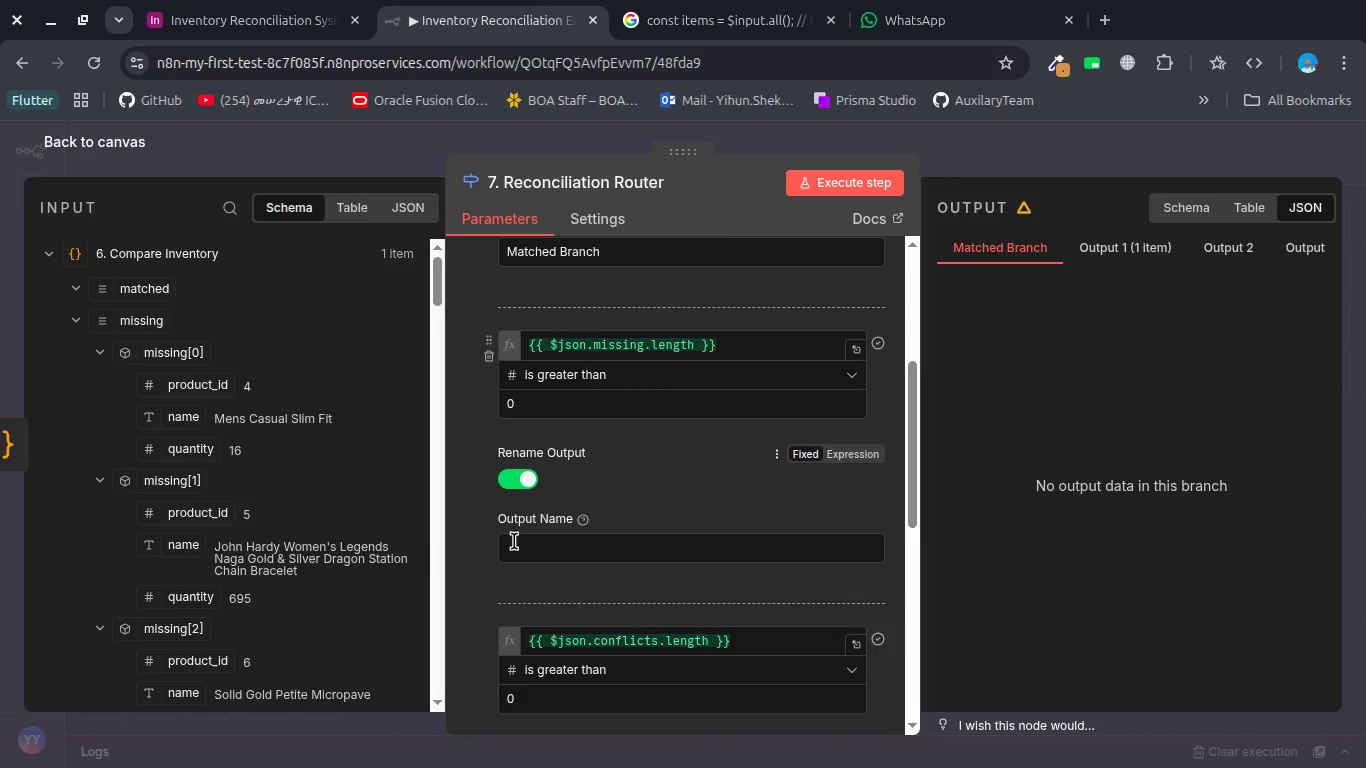 
left_click([514, 547])
 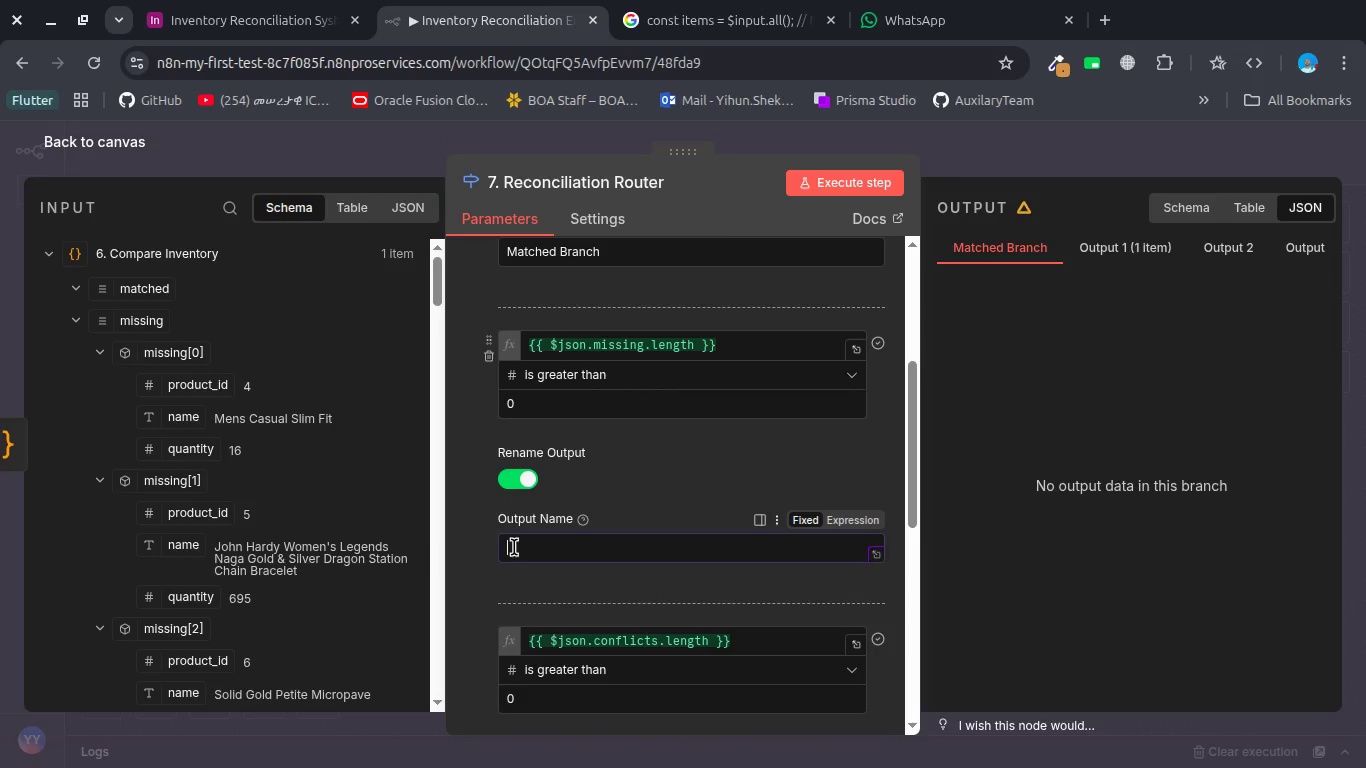 
type(MIssing Branch)
 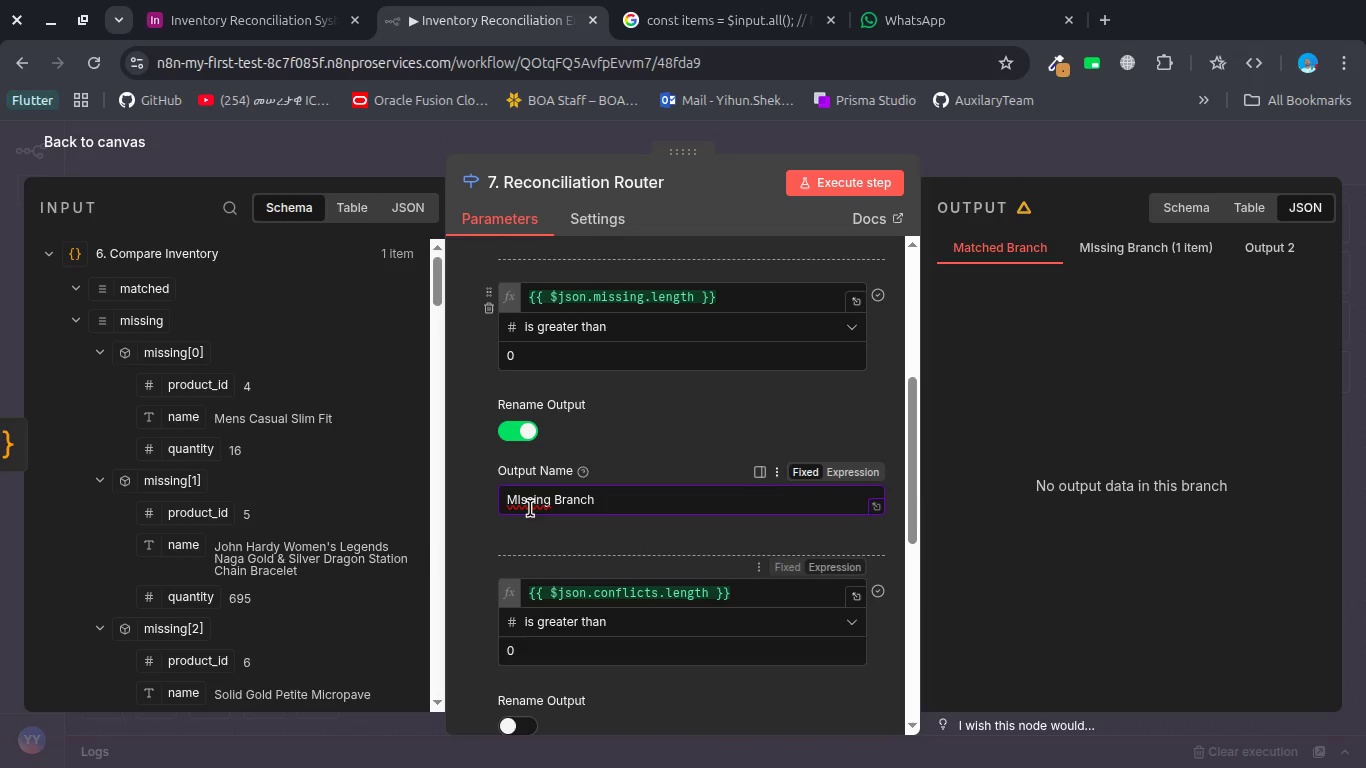 
left_click([525, 502])
 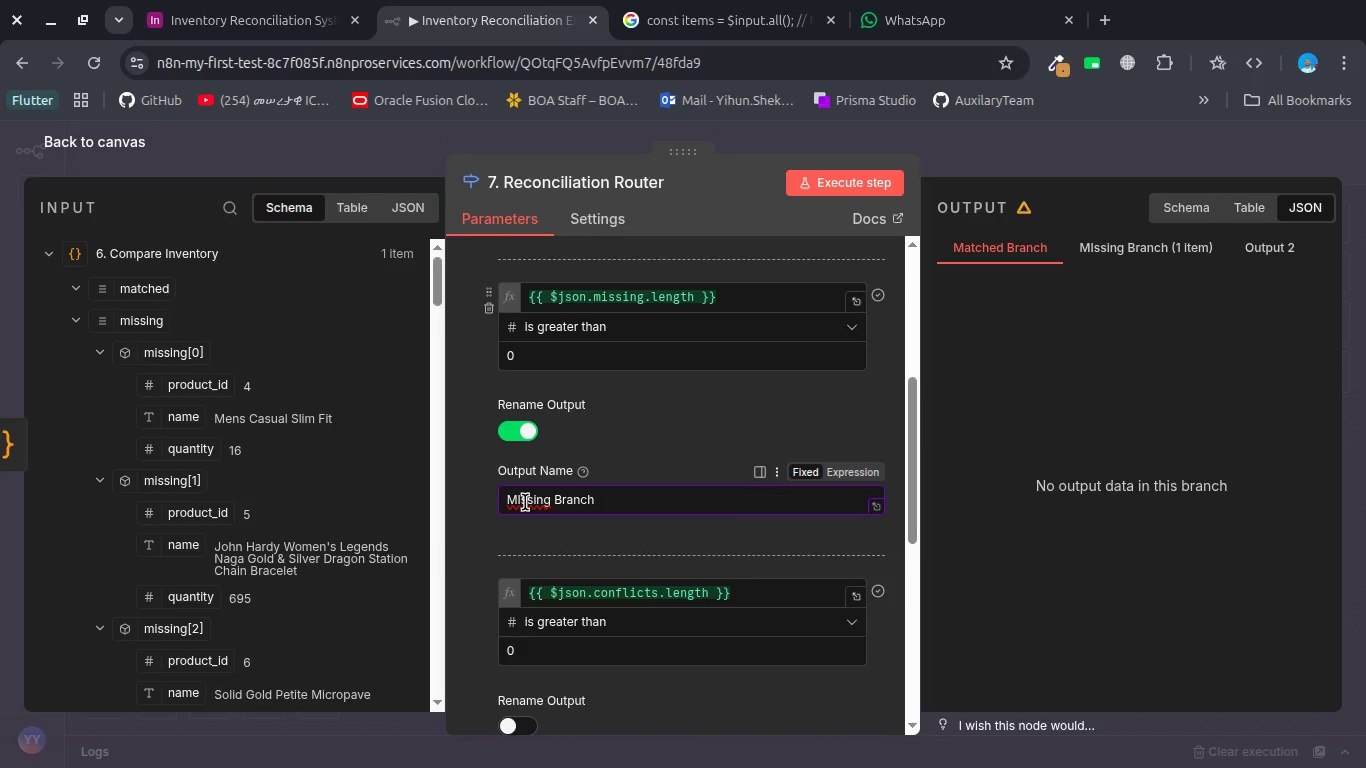 
key(ArrowLeft)
 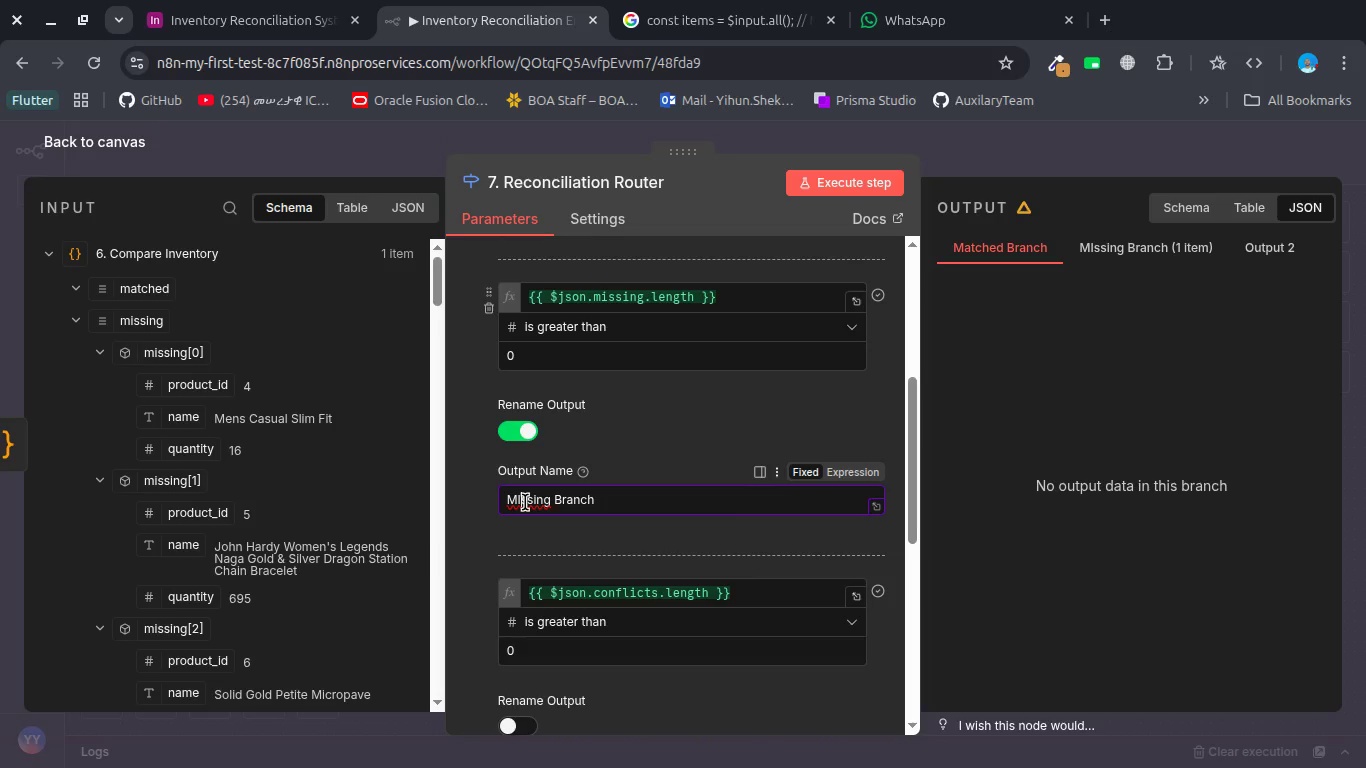 
key(Backspace)
 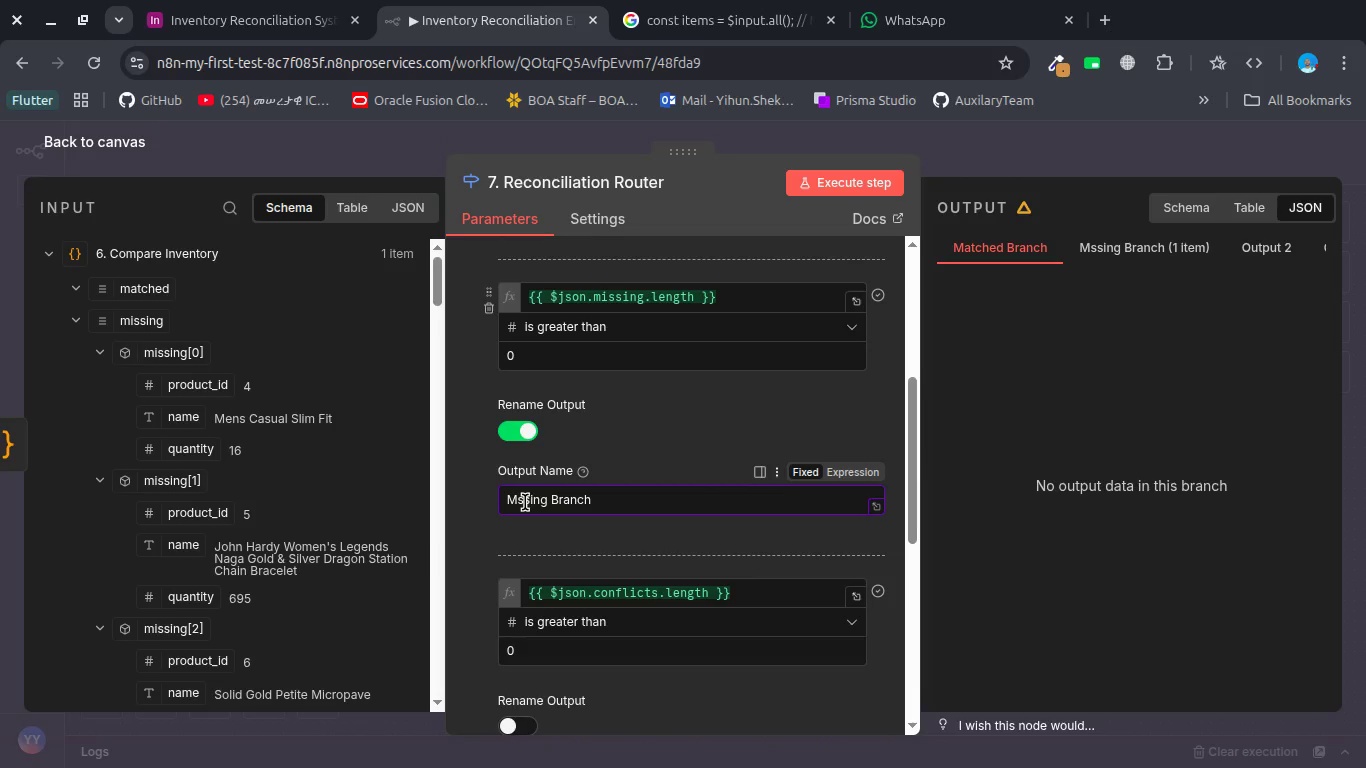 
key(I)
 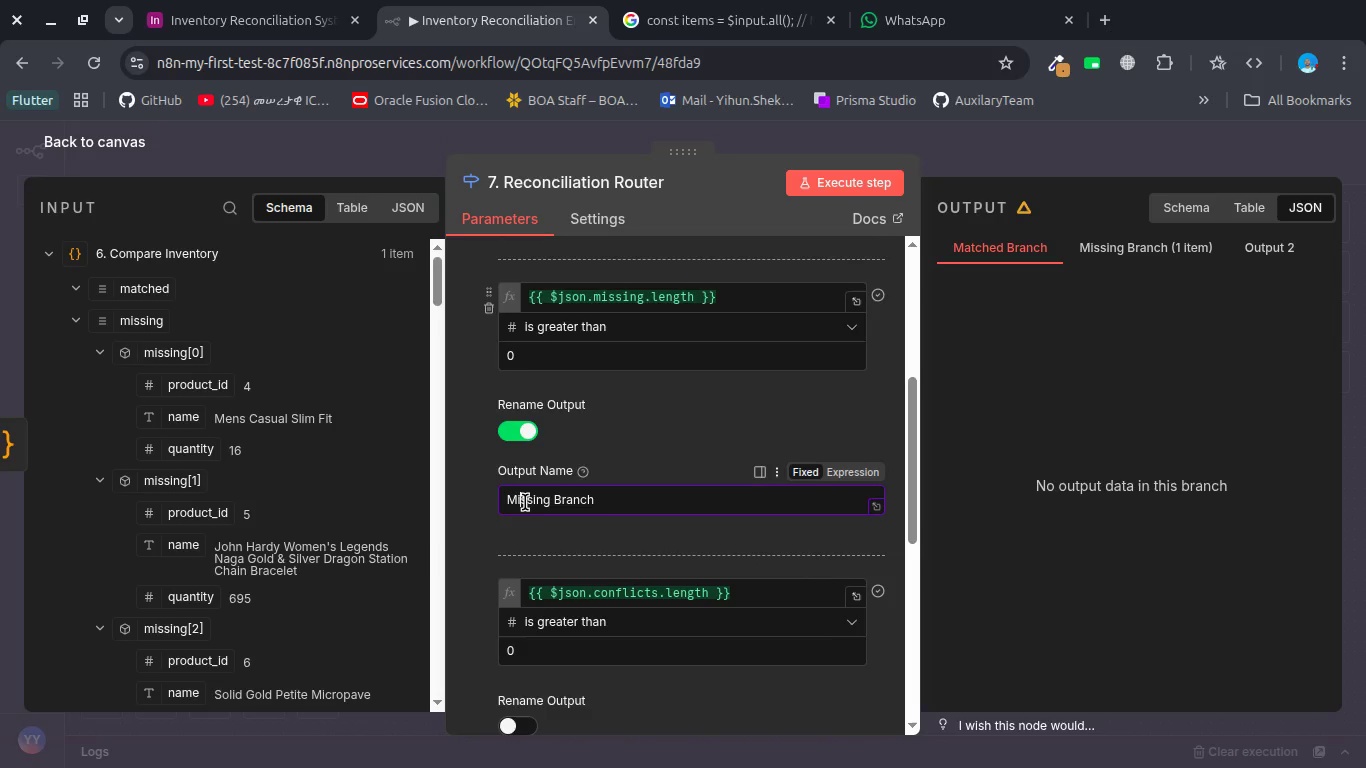 
scroll: coordinate [525, 502], scroll_direction: down, amount: 2.0
 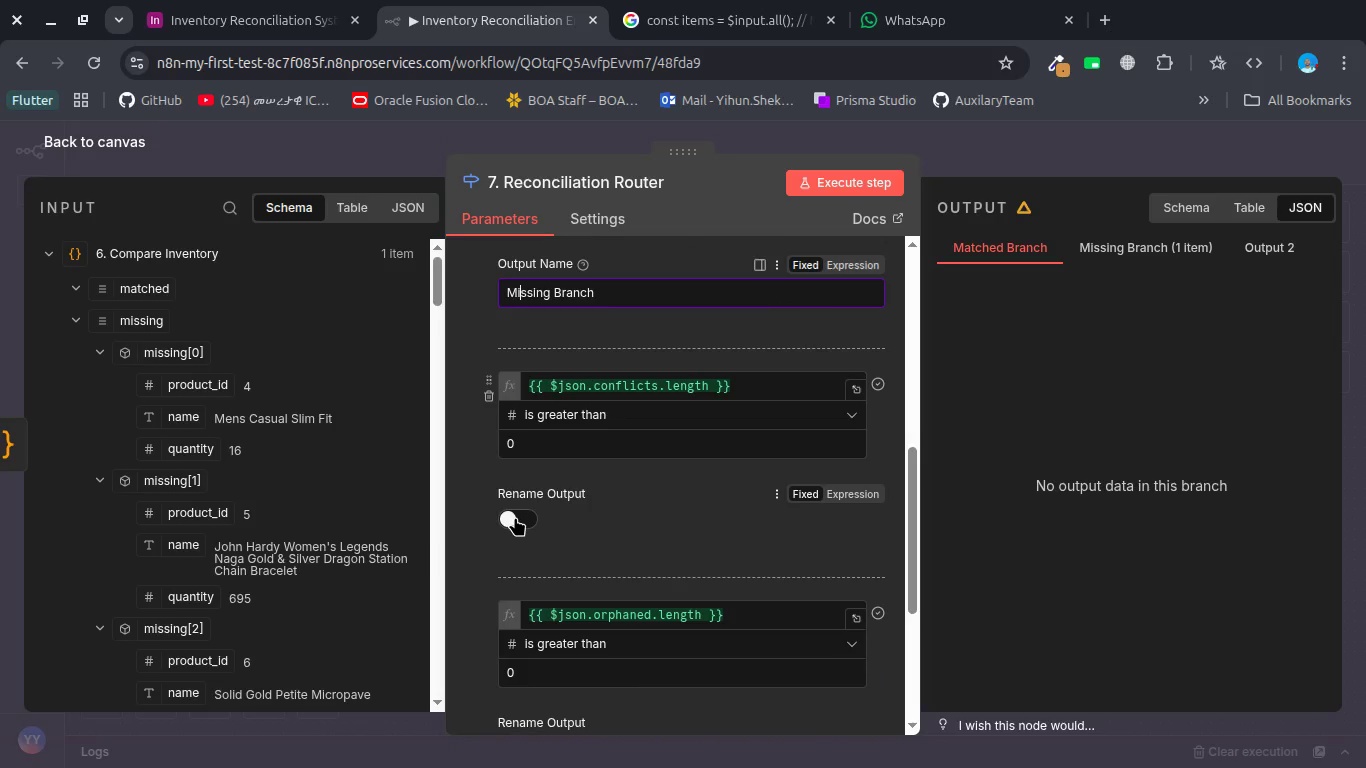 
left_click([515, 517])
 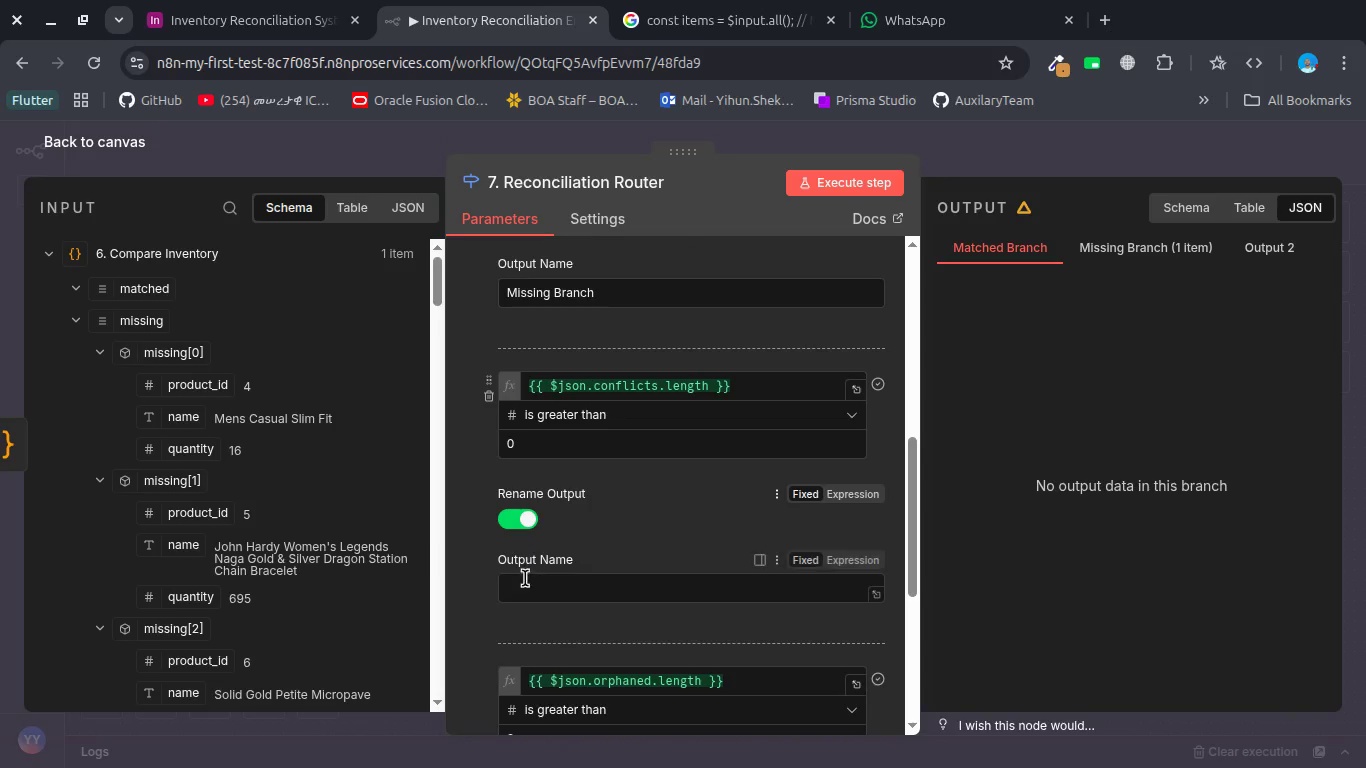 
left_click([525, 586])
 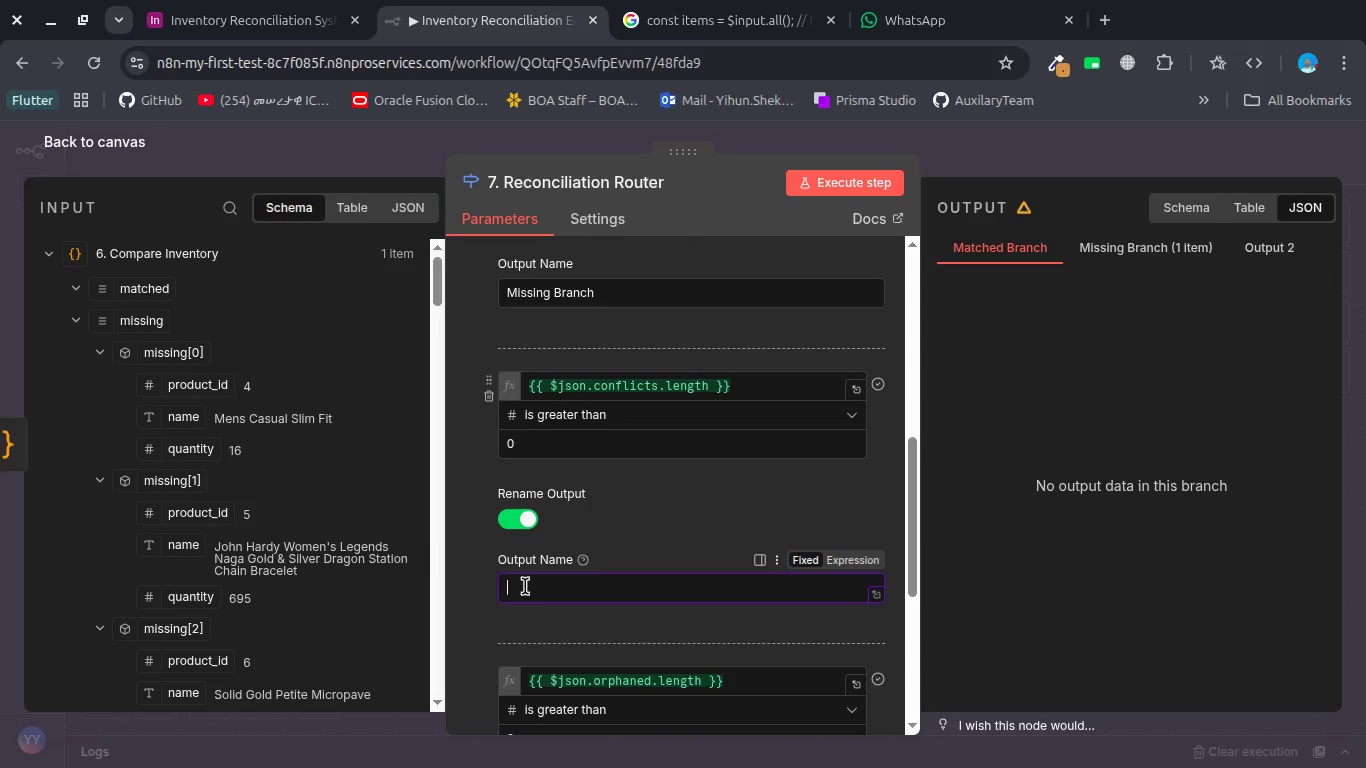 
type(Cond)
key(Backspace)
type(flict Branch)
 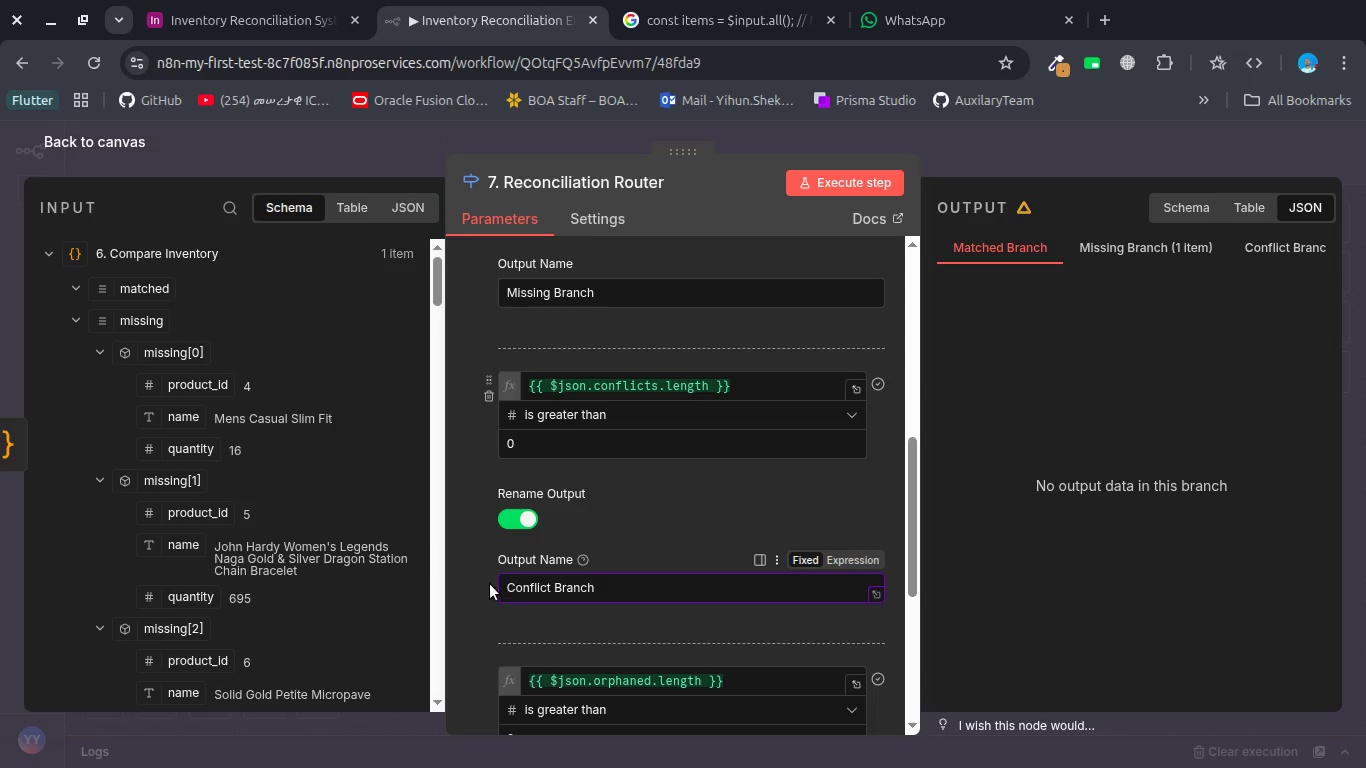 
left_click([479, 582])
 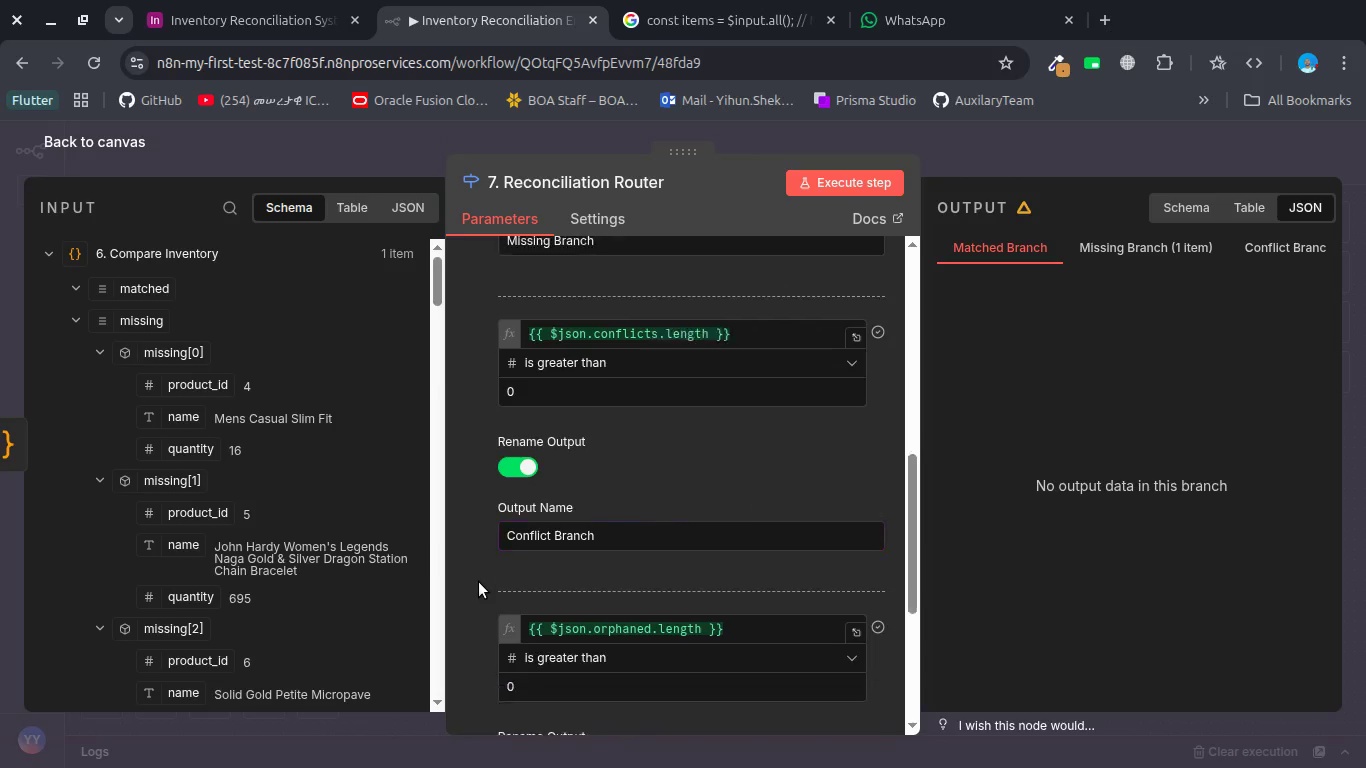 
scroll: coordinate [479, 582], scroll_direction: down, amount: 2.0
 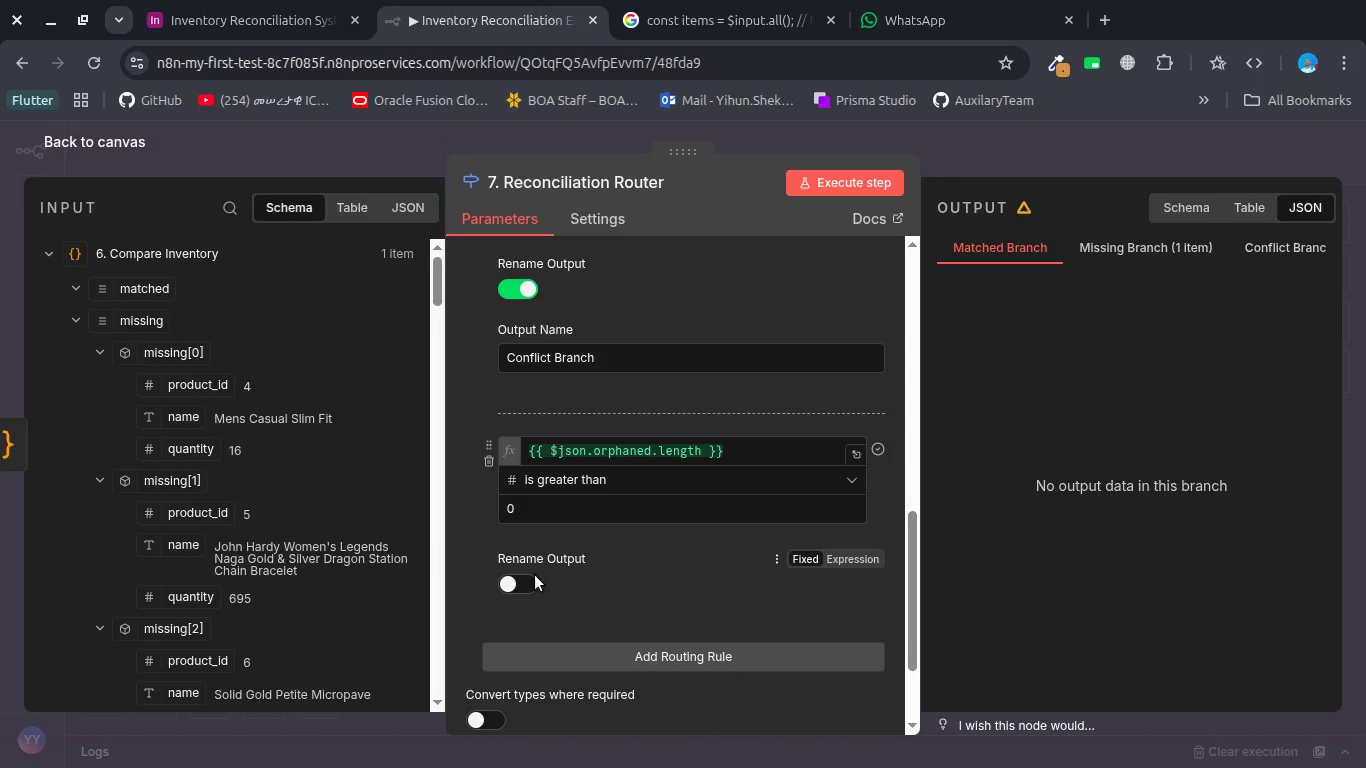 
left_click([524, 583])
 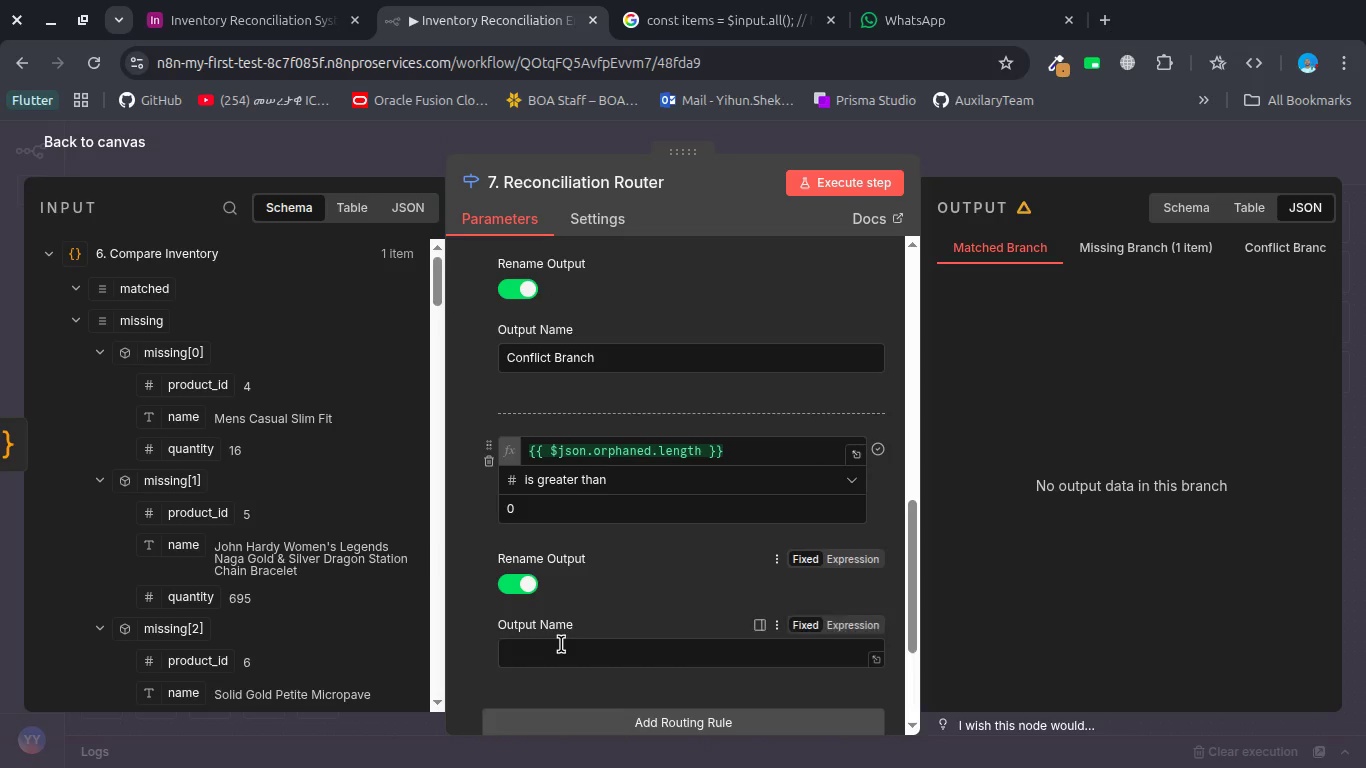 
left_click([561, 645])
 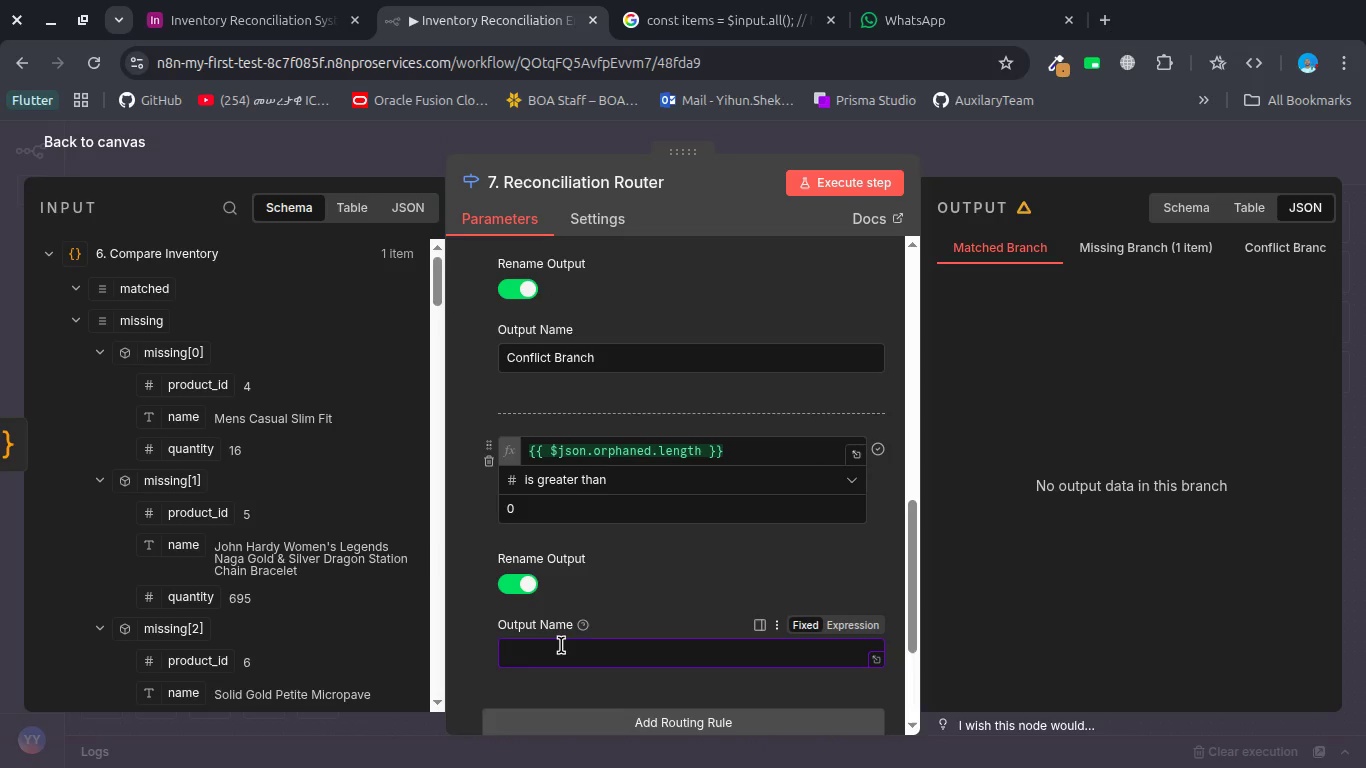 
type(Orphaned)
 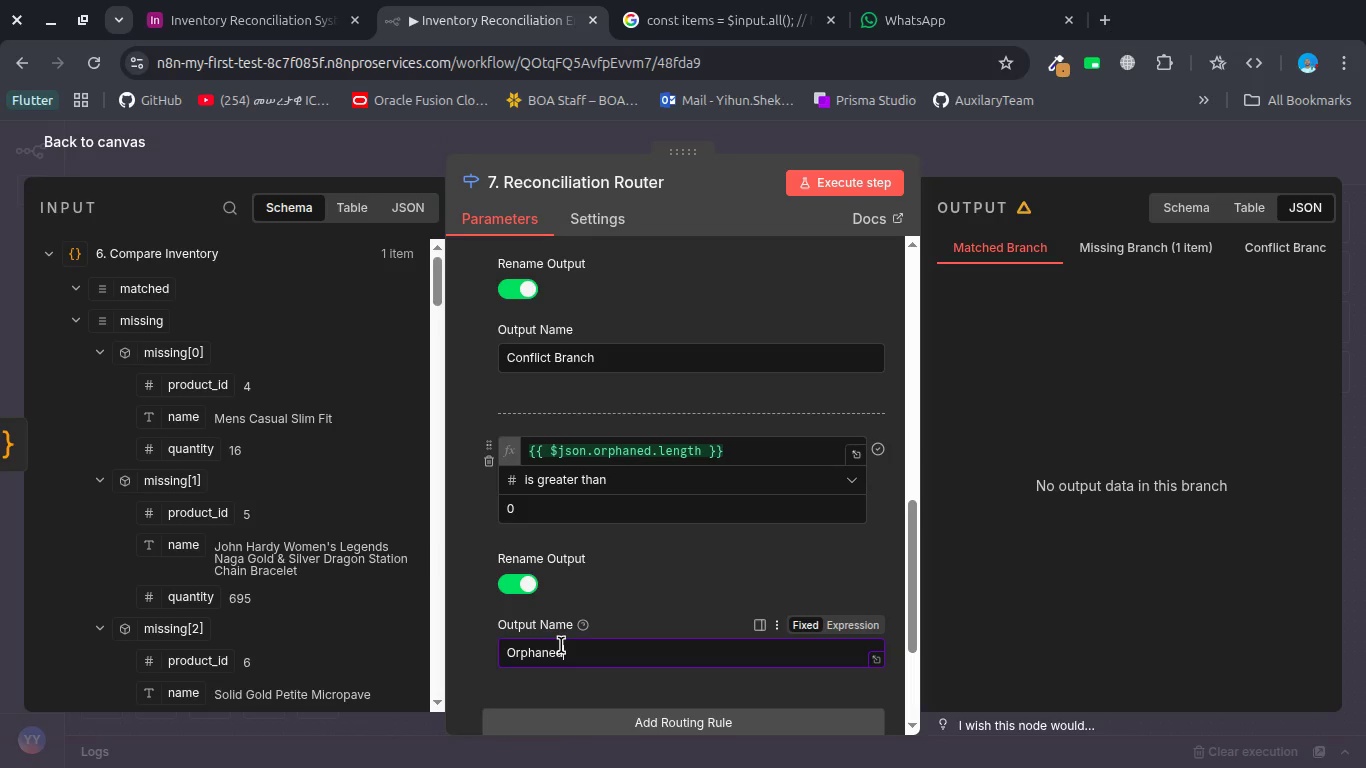 
wait(6.58)
 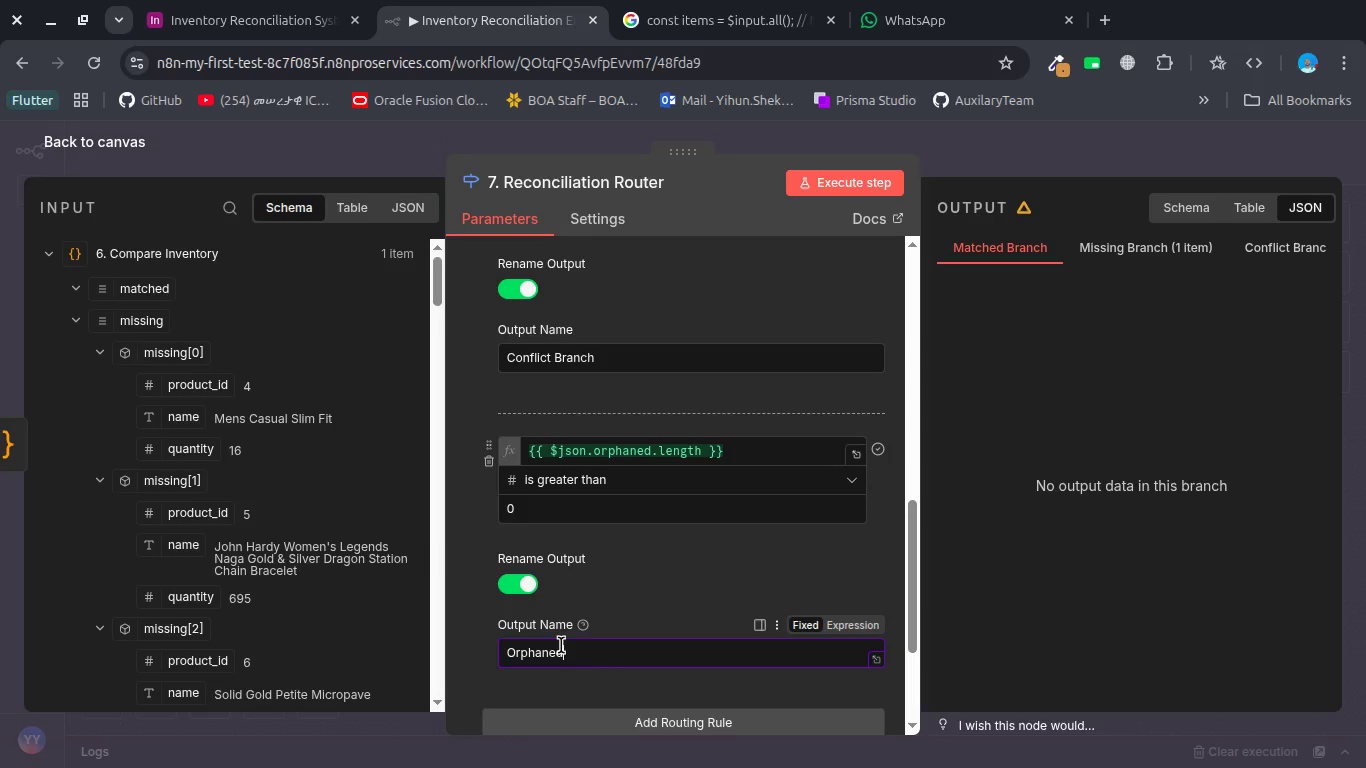 
type( Brnach)
 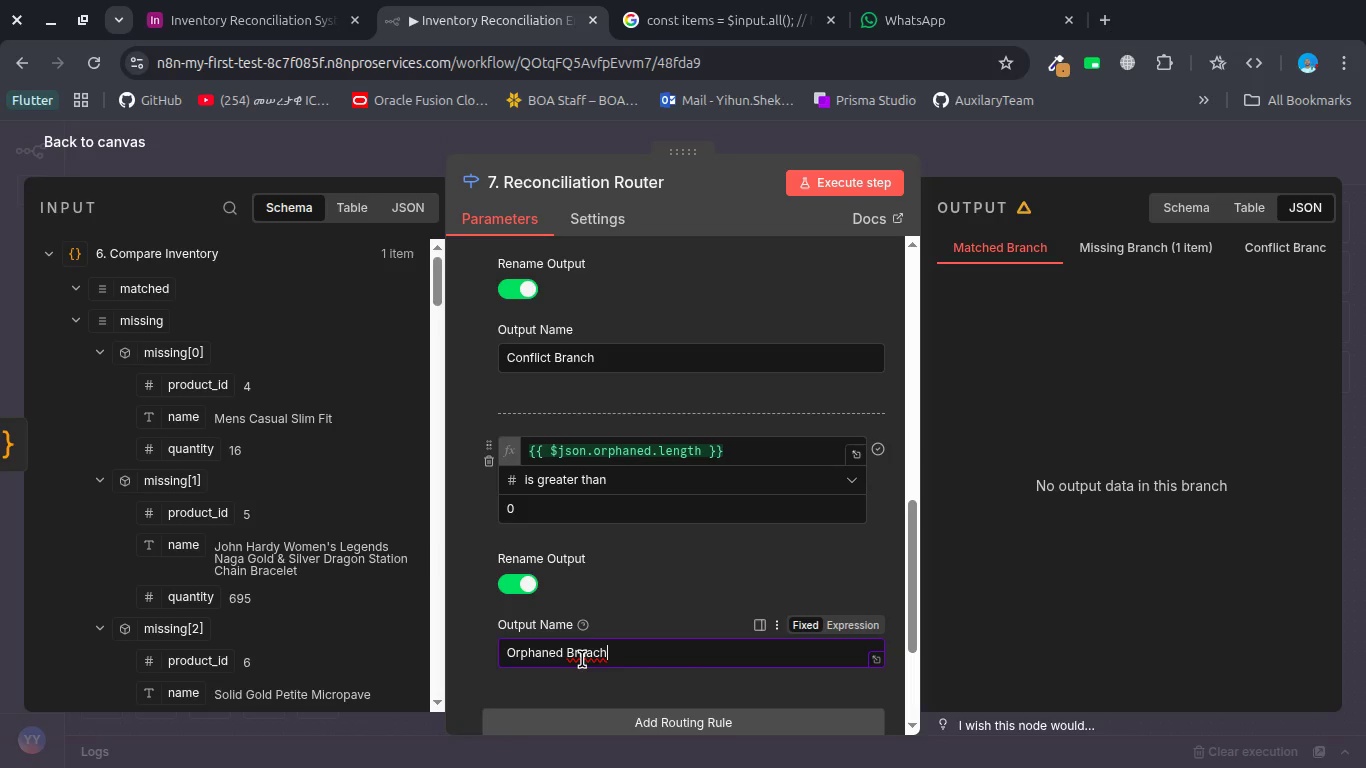 
double_click([585, 661])
 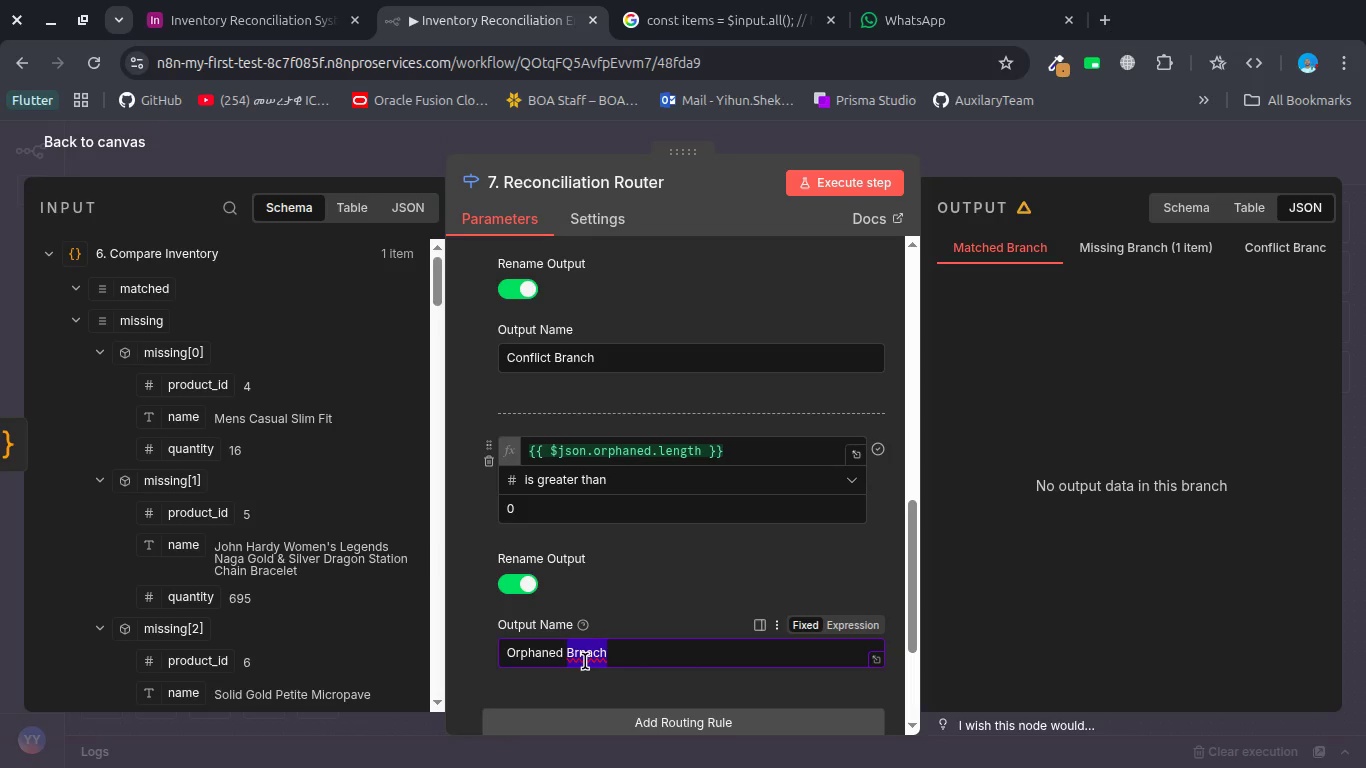 
type(brea)
key(Backspace)
key(Backspace)
key(Backspace)
key(Backspace)
type(Branch)
 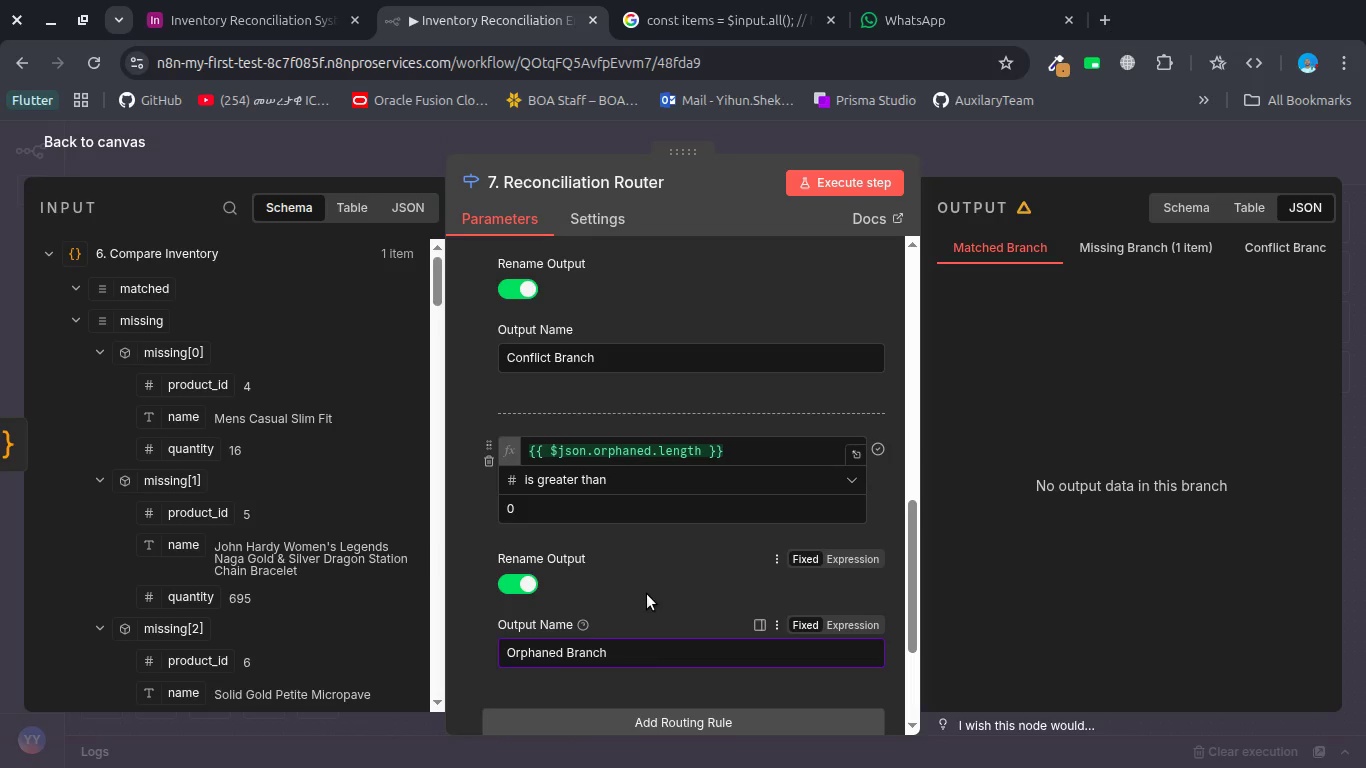 
left_click([643, 595])
 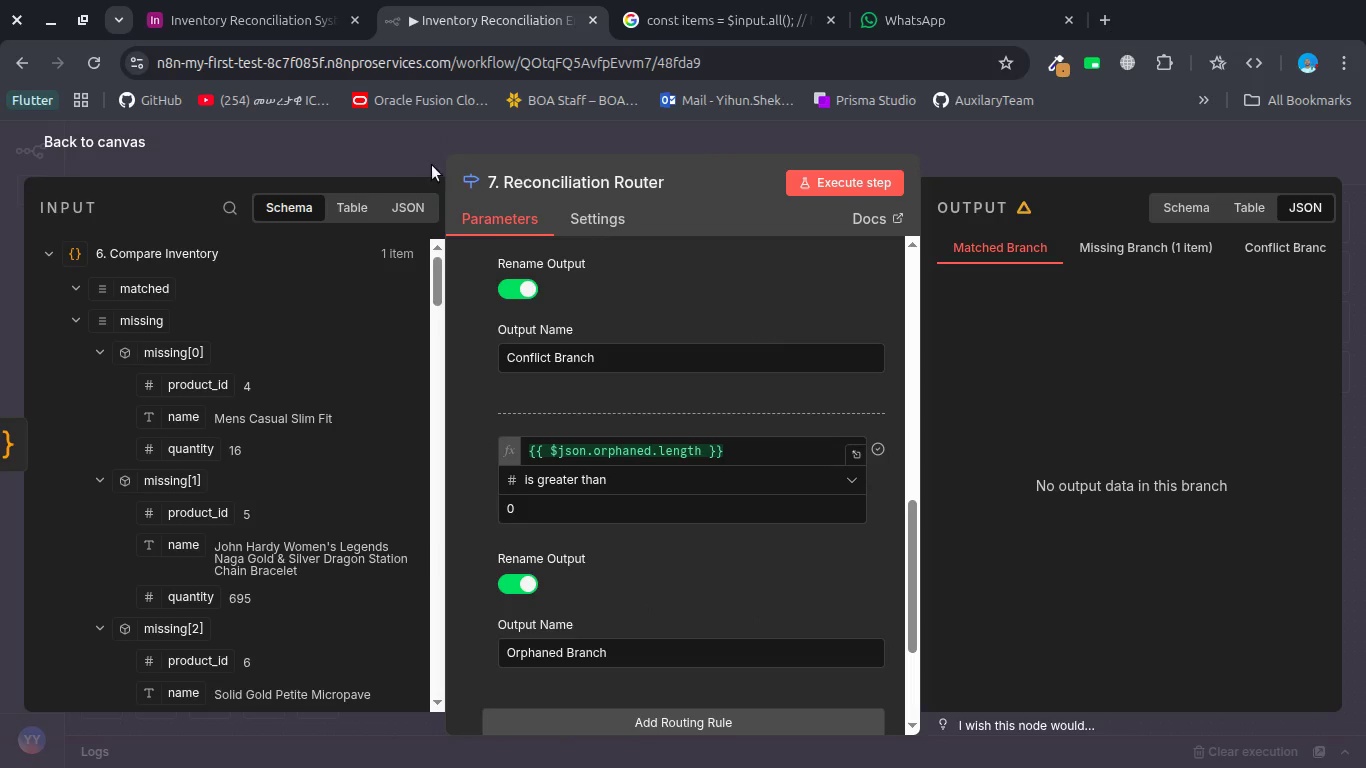 
left_click([421, 155])
 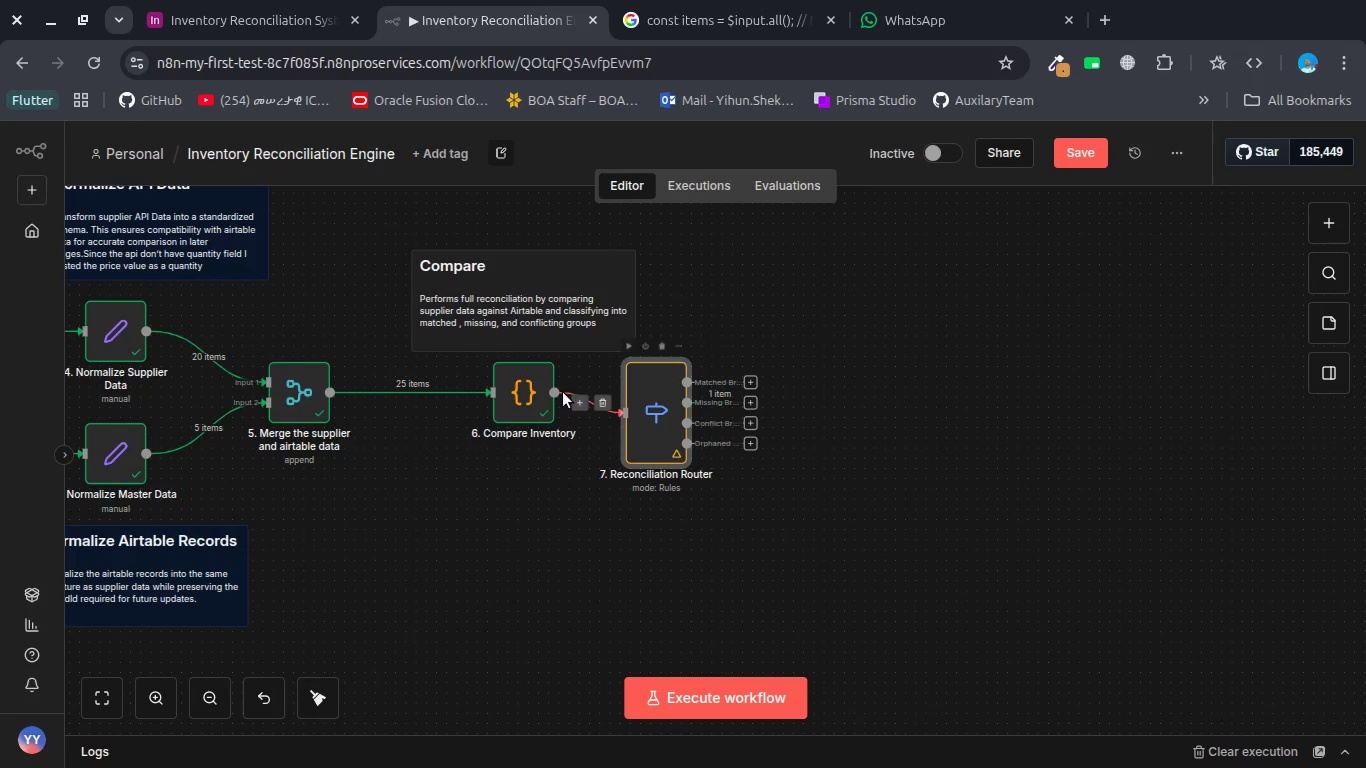 
left_click_drag(start_coordinate=[521, 387], to_coordinate=[516, 413])
 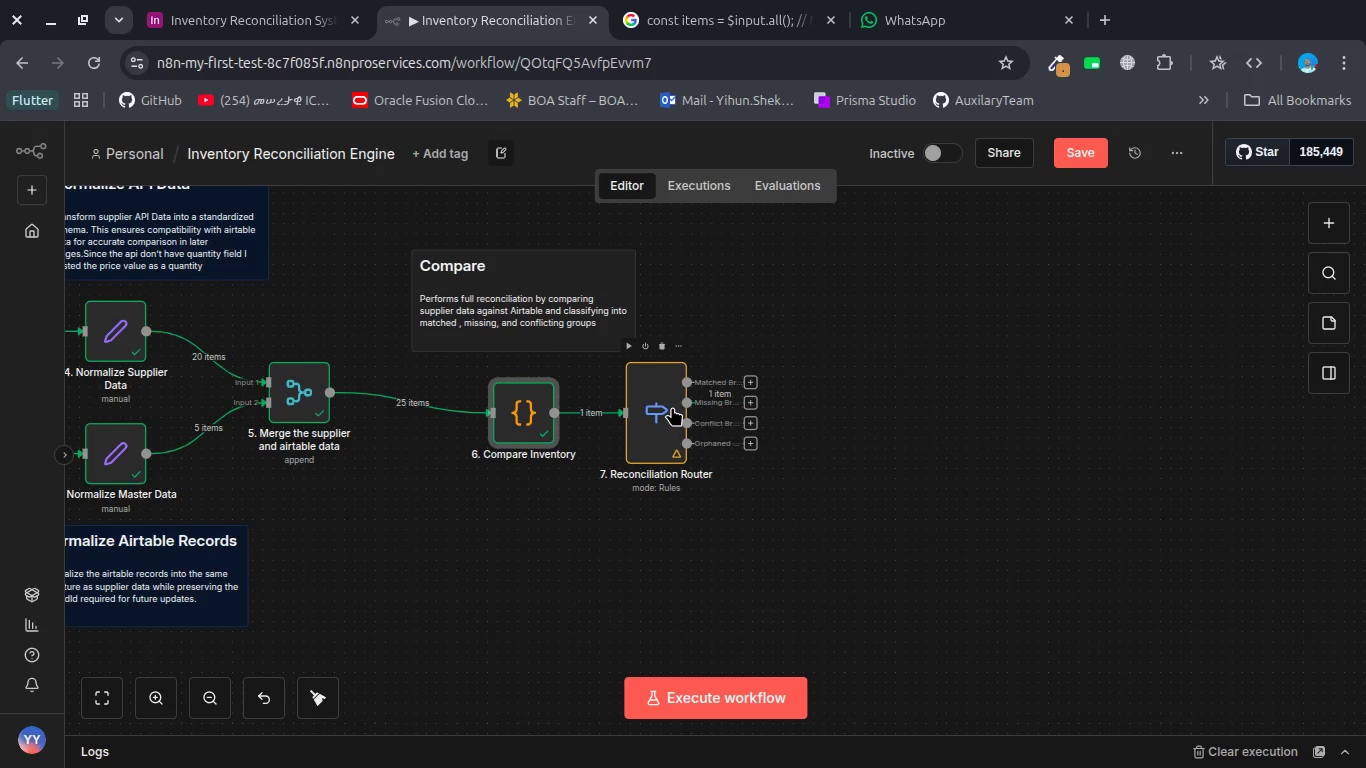 
left_click_drag(start_coordinate=[672, 407], to_coordinate=[725, 404])
 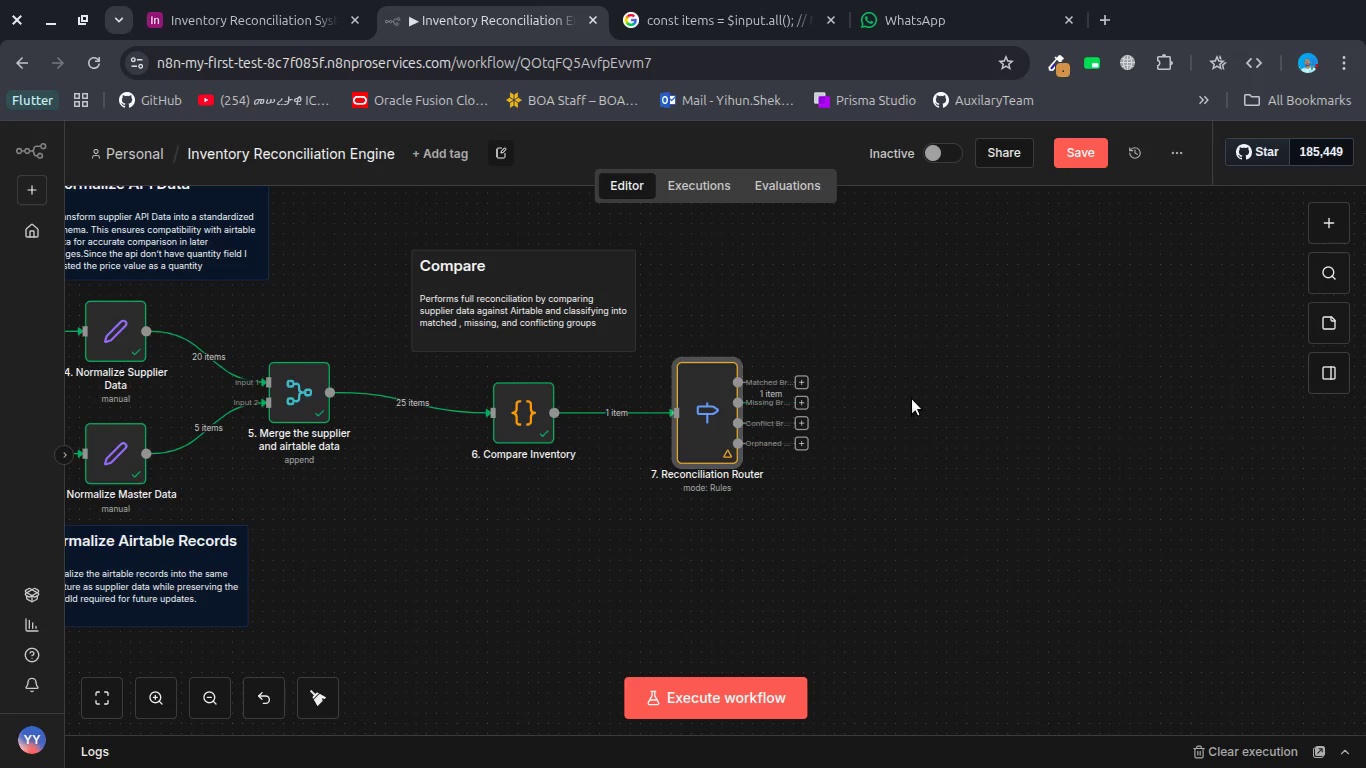 
left_click([912, 399])
 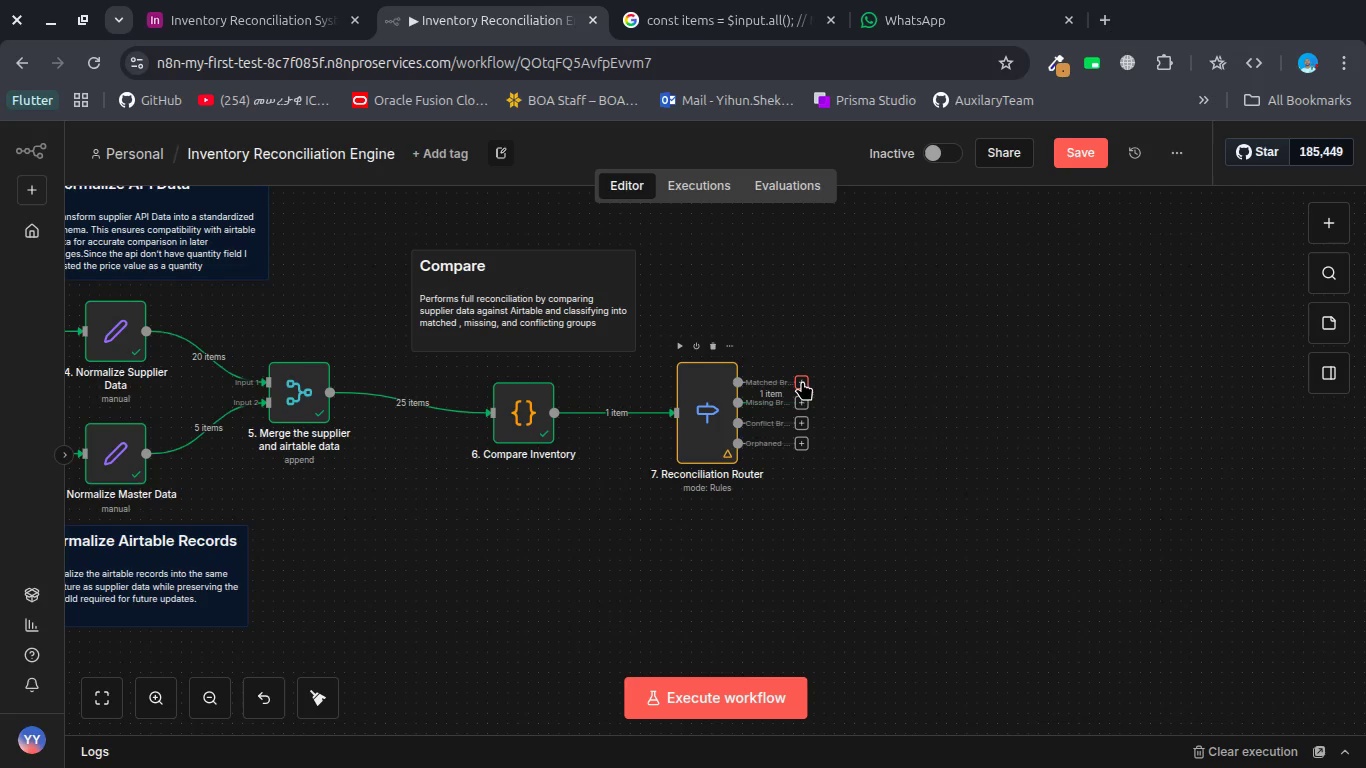 
wait(29.42)
 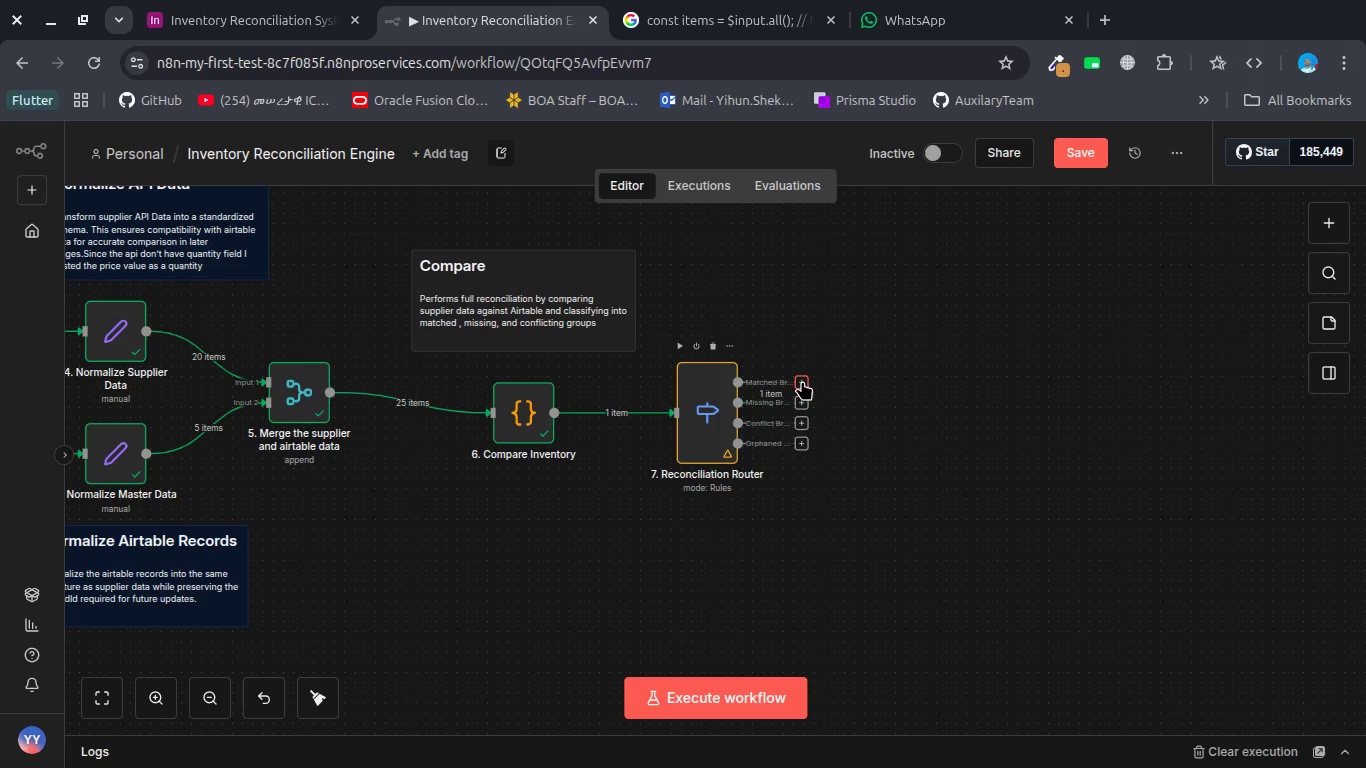 
left_click([703, 429])
 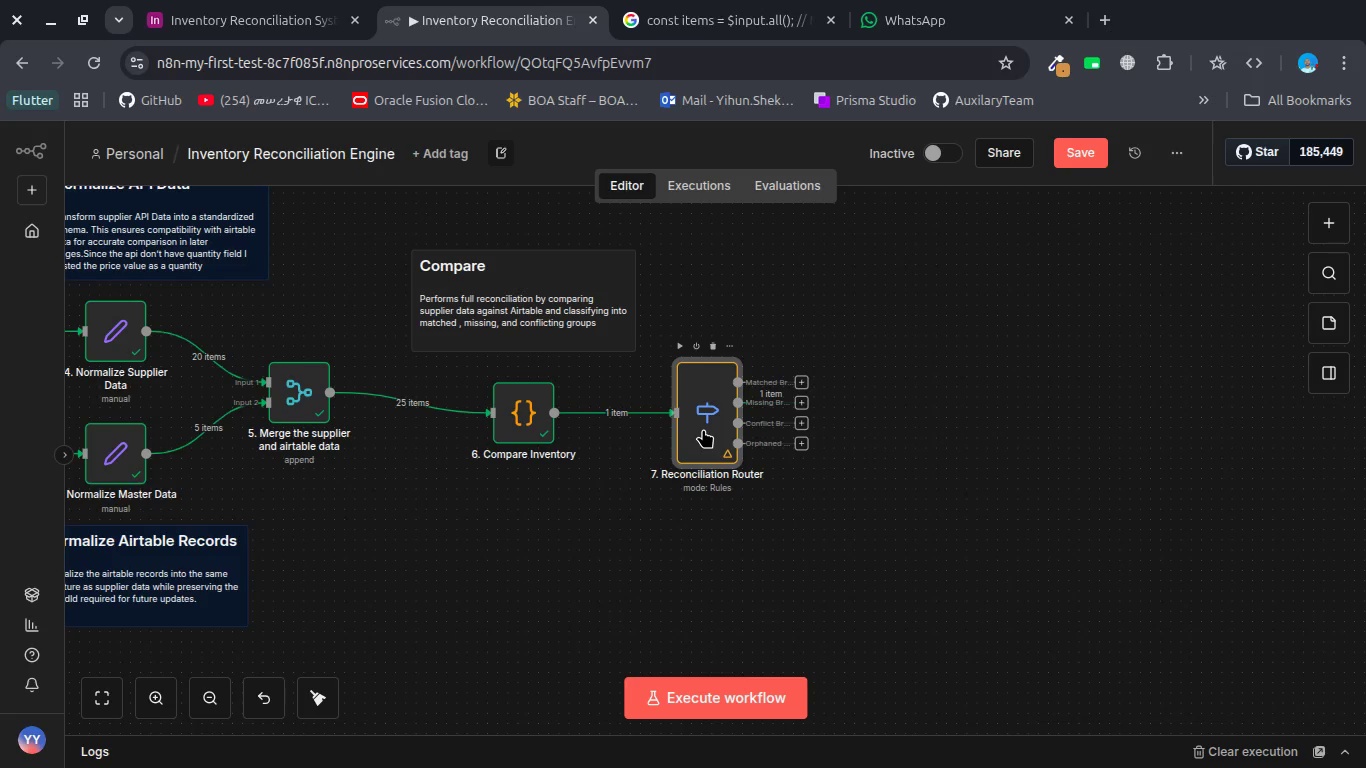 
double_click([703, 429])
 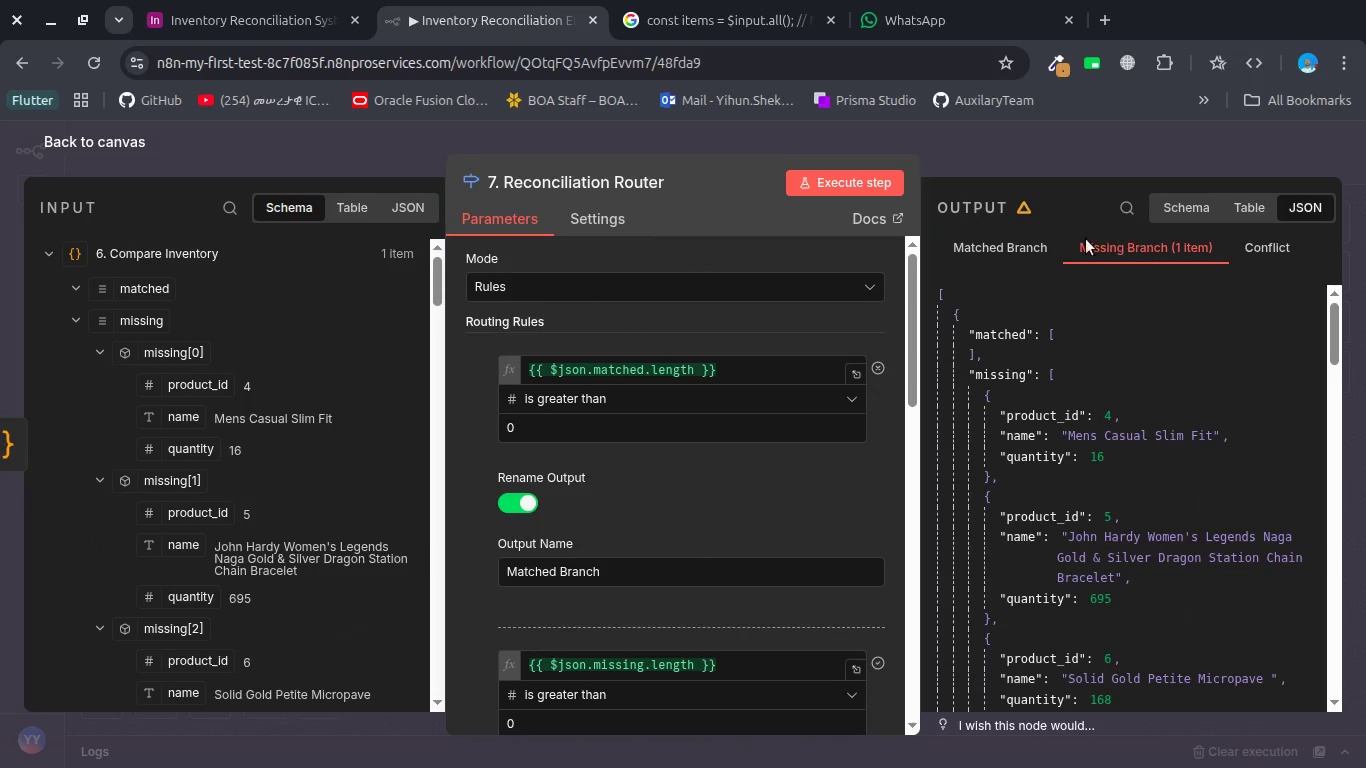 
wait(5.39)
 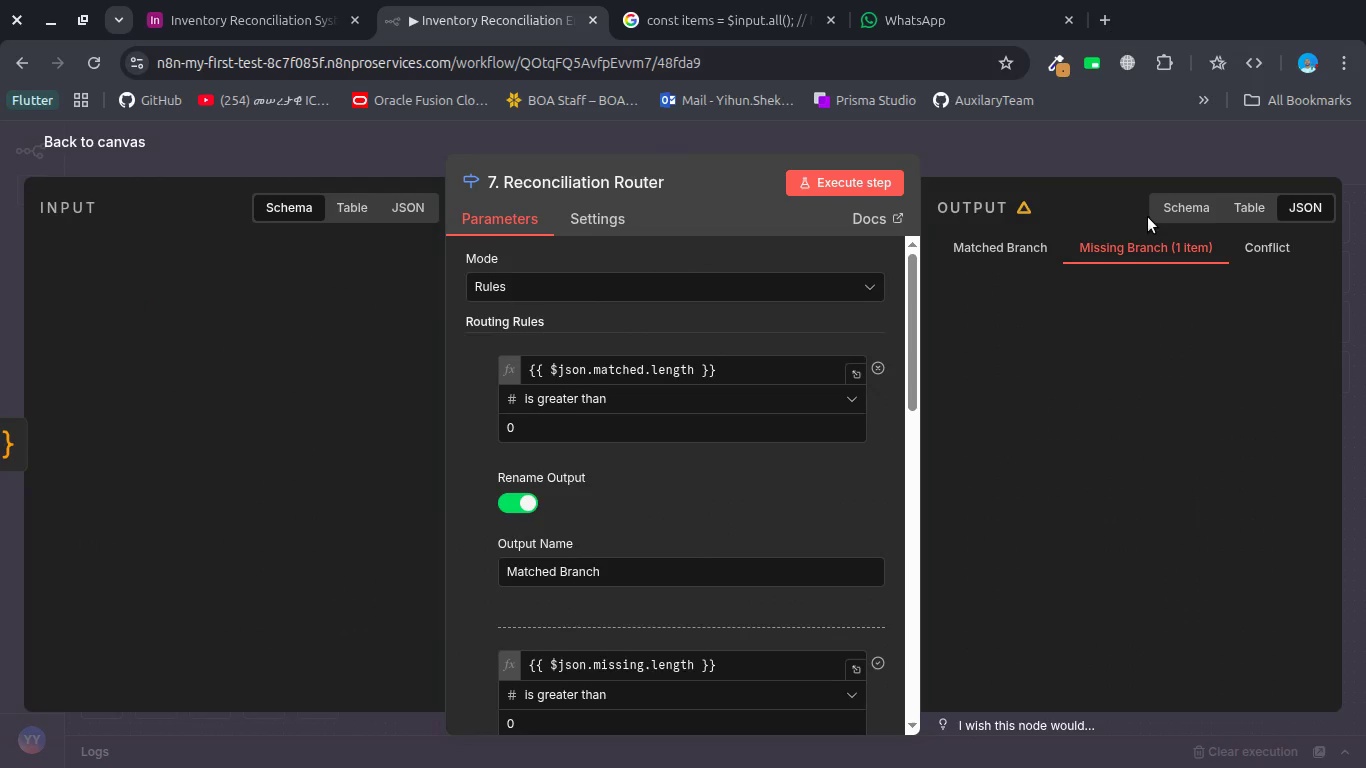 
left_click([1271, 248])
 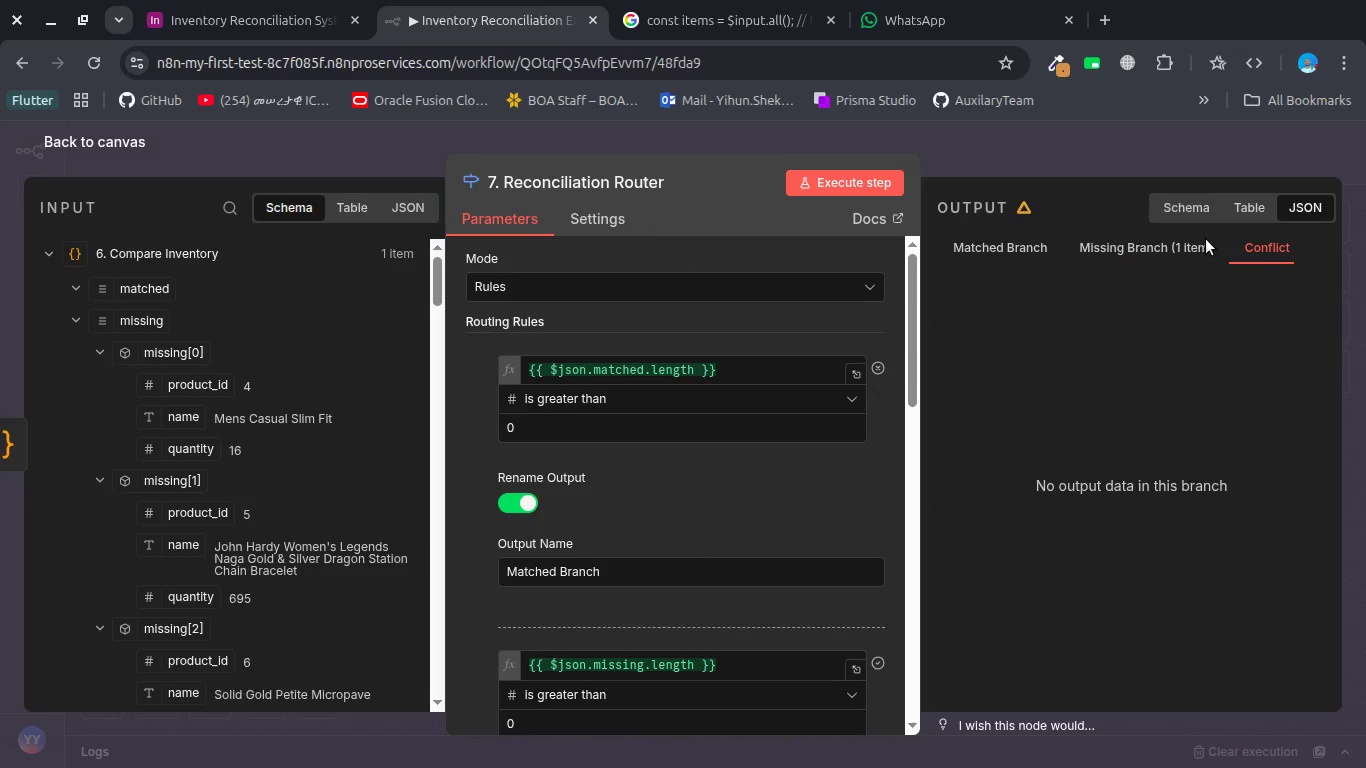 
scroll: coordinate [1164, 246], scroll_direction: down, amount: 4.0
 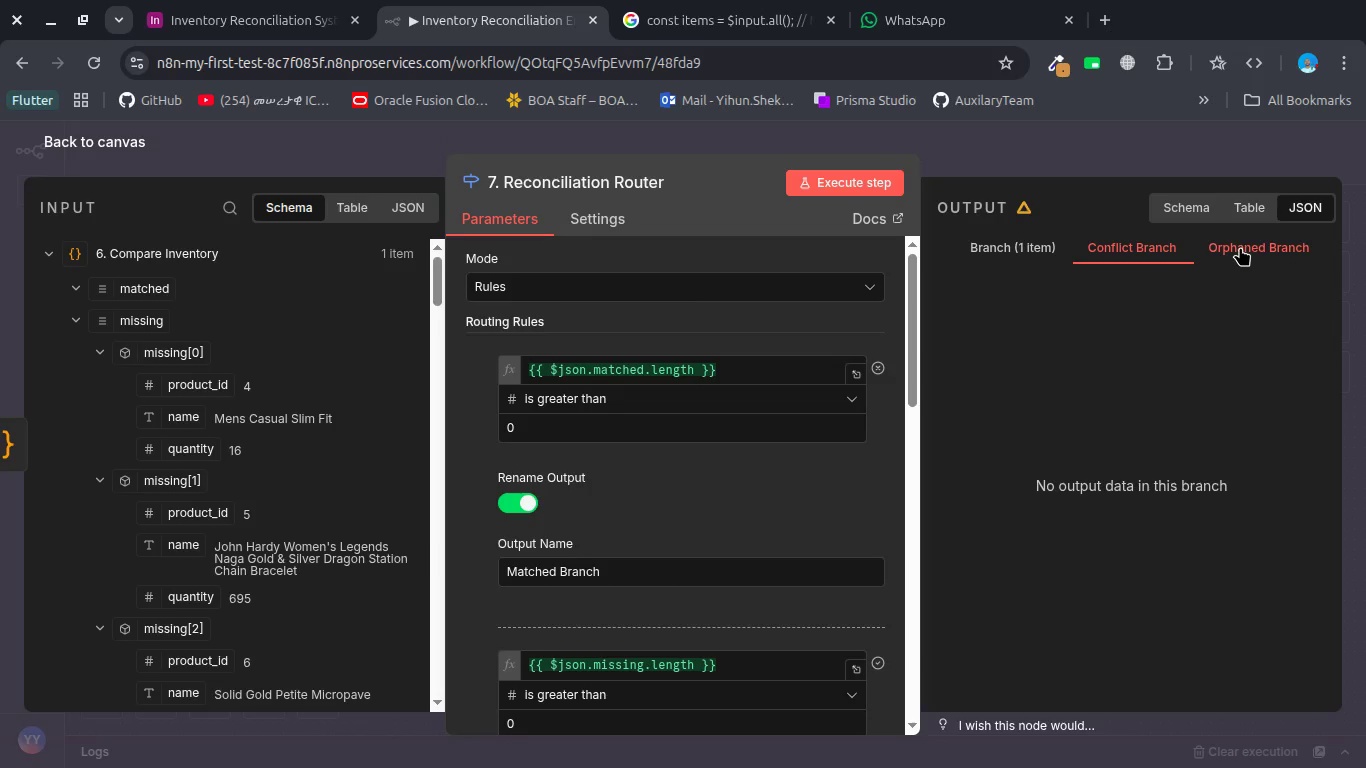 
left_click([1240, 247])
 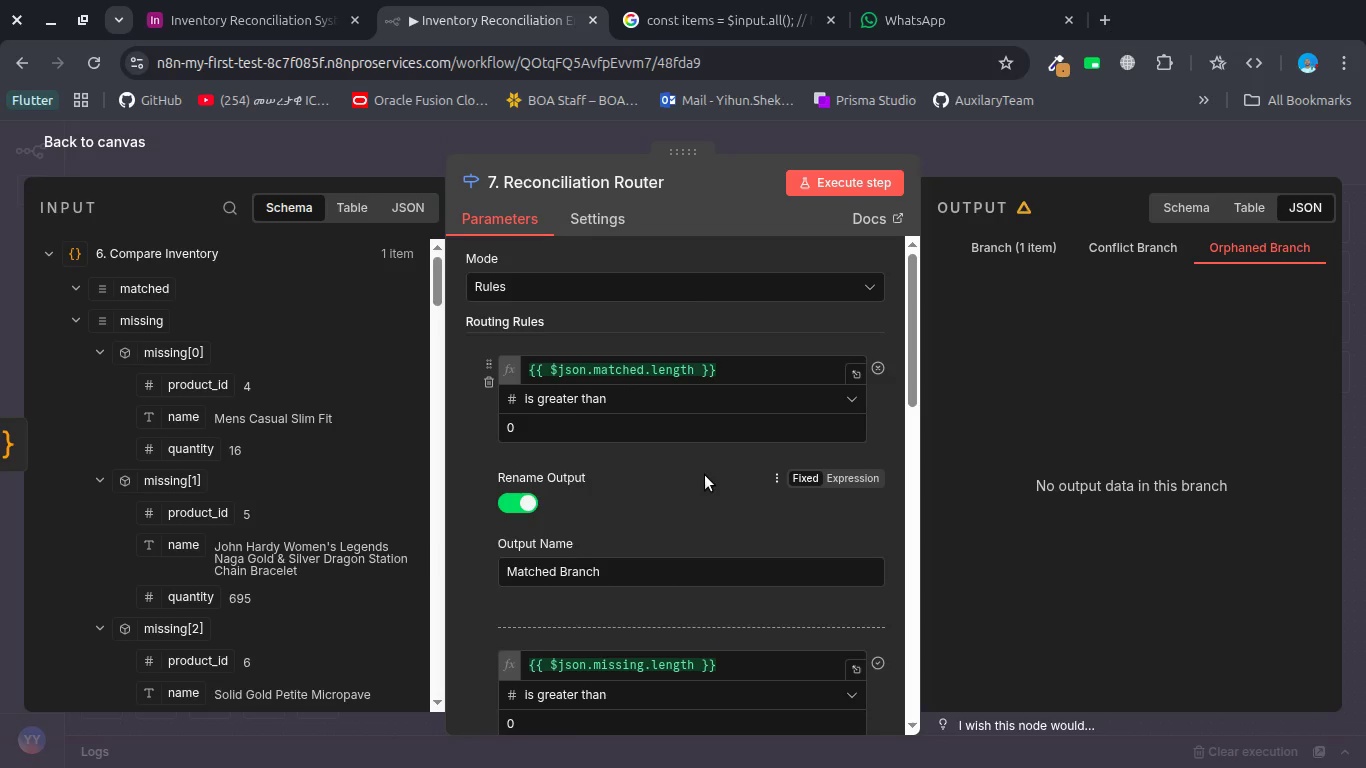 
scroll: coordinate [705, 475], scroll_direction: up, amount: 1.0
 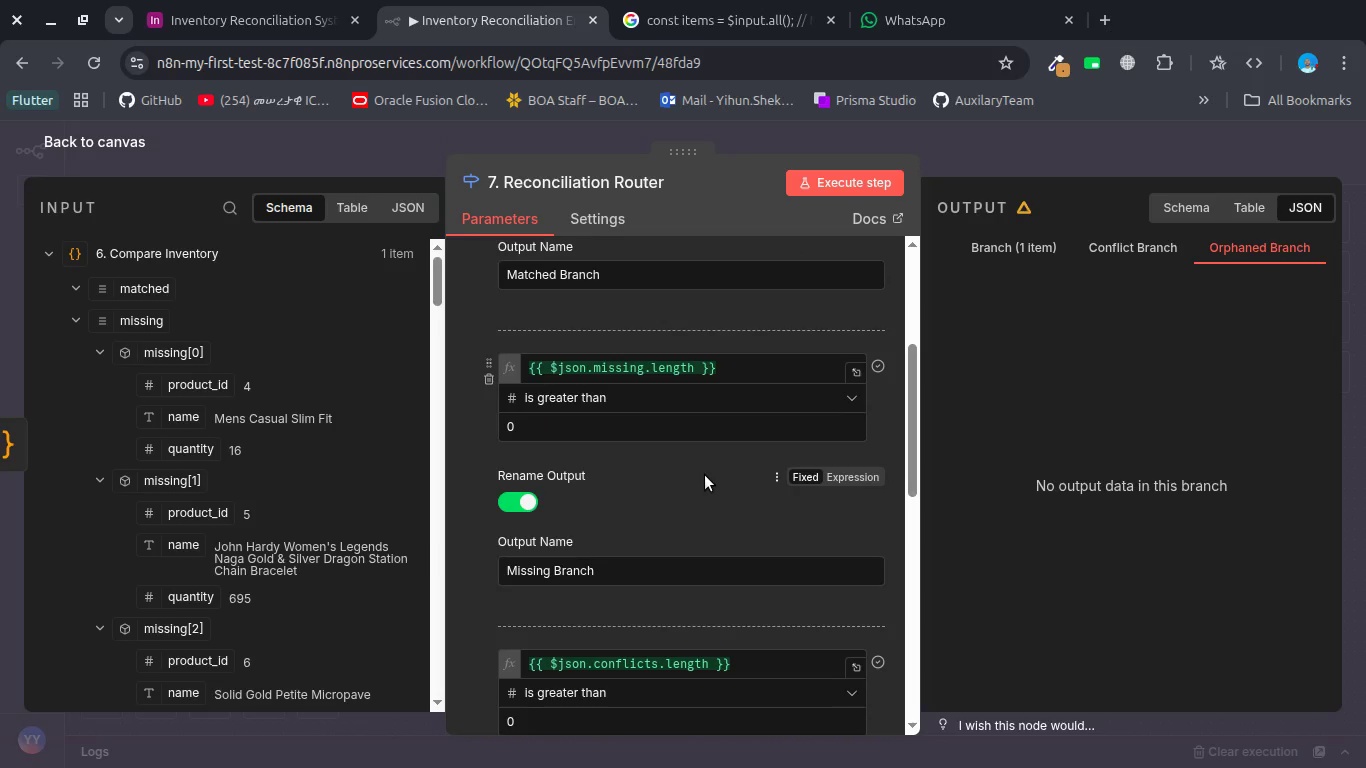 
scroll: coordinate [705, 475], scroll_direction: down, amount: 2.0
 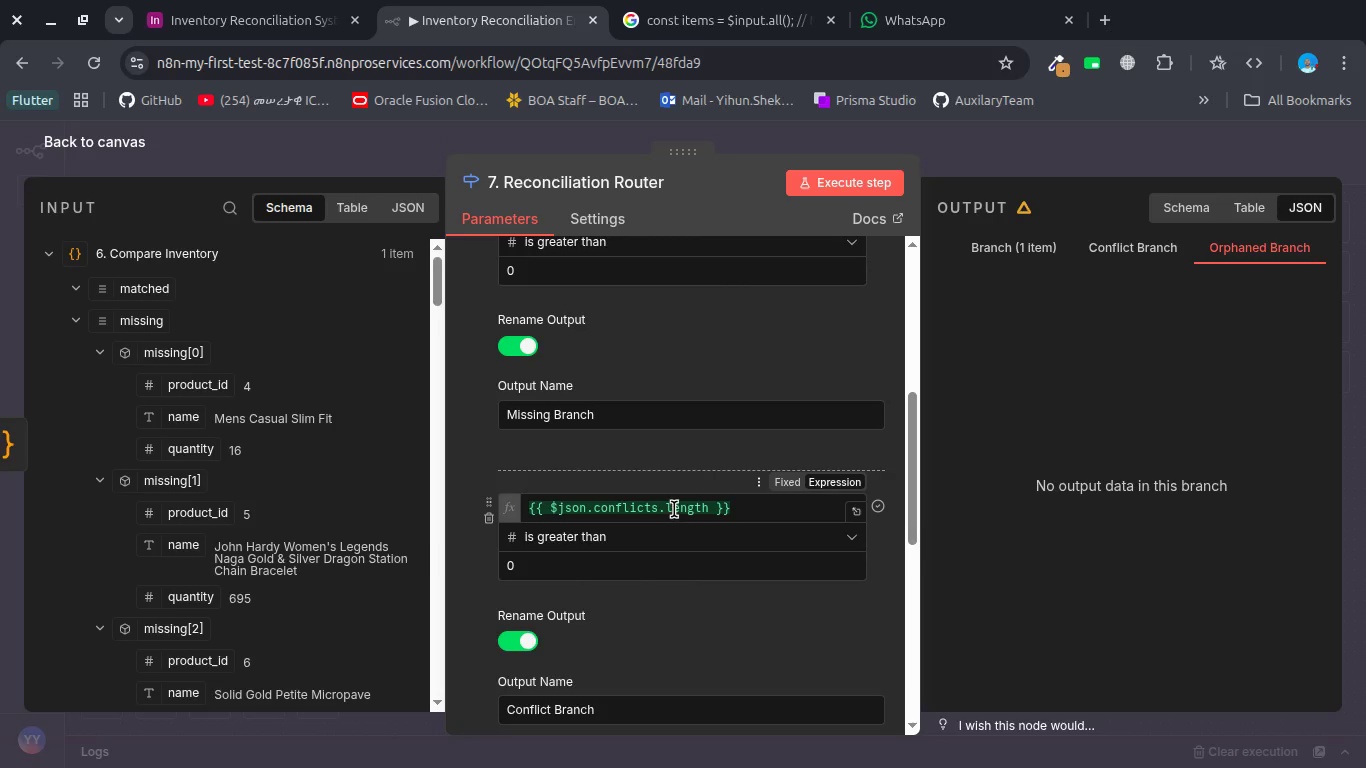 
left_click([674, 509])
 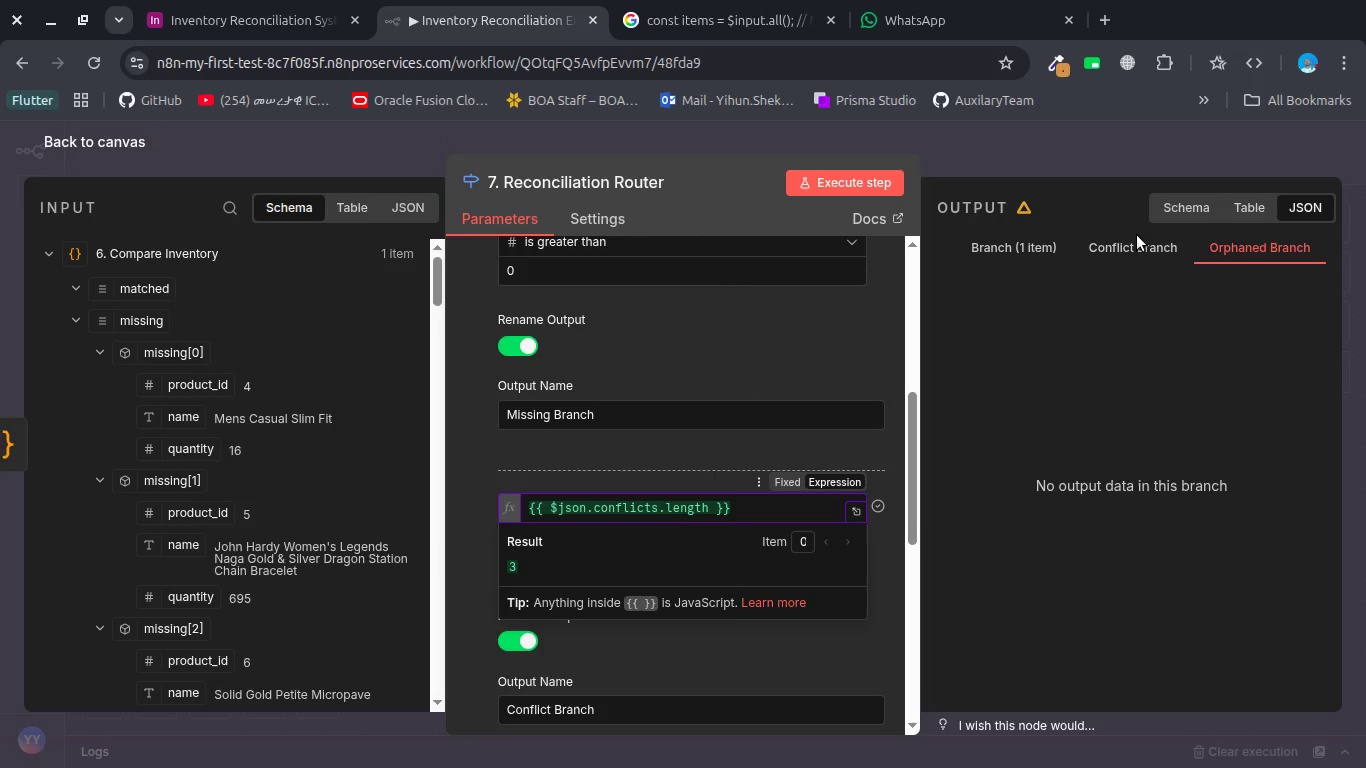 
left_click([1128, 246])
 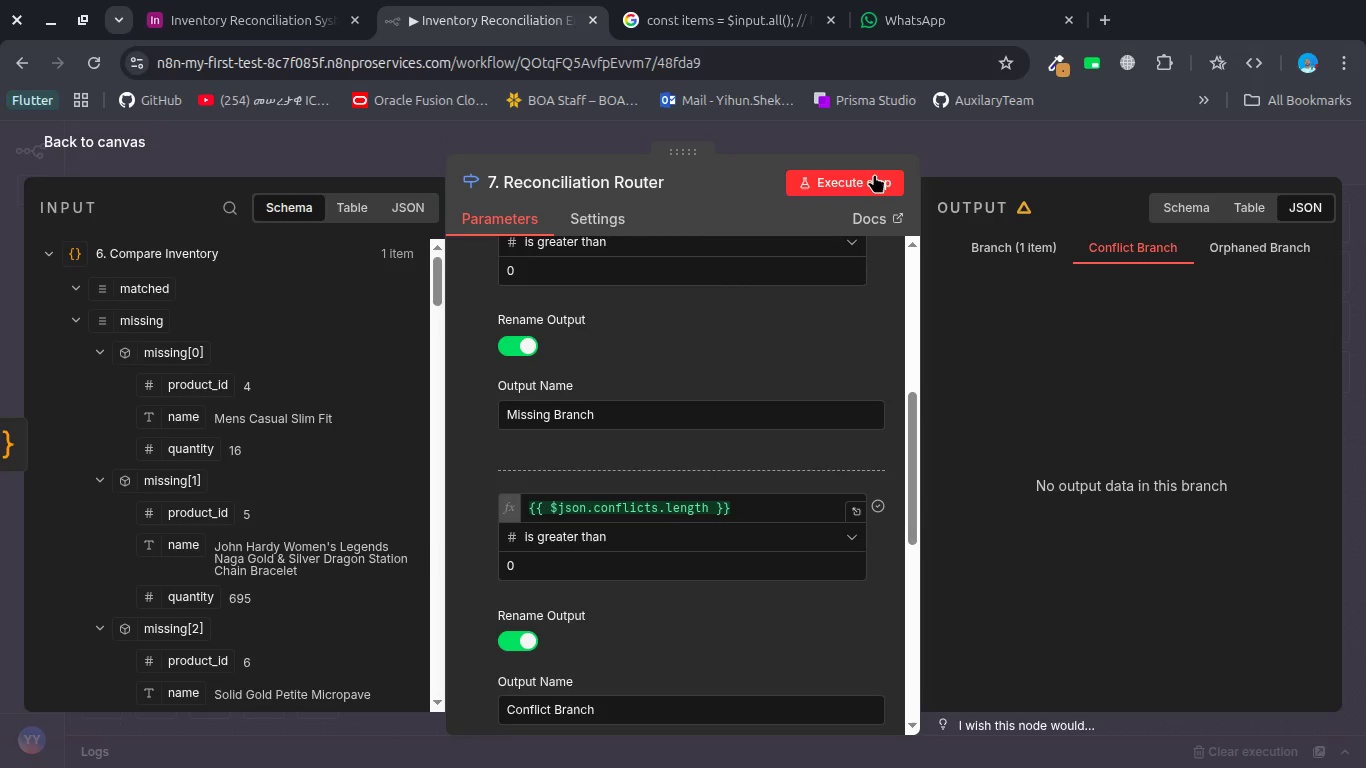 
left_click([871, 177])
 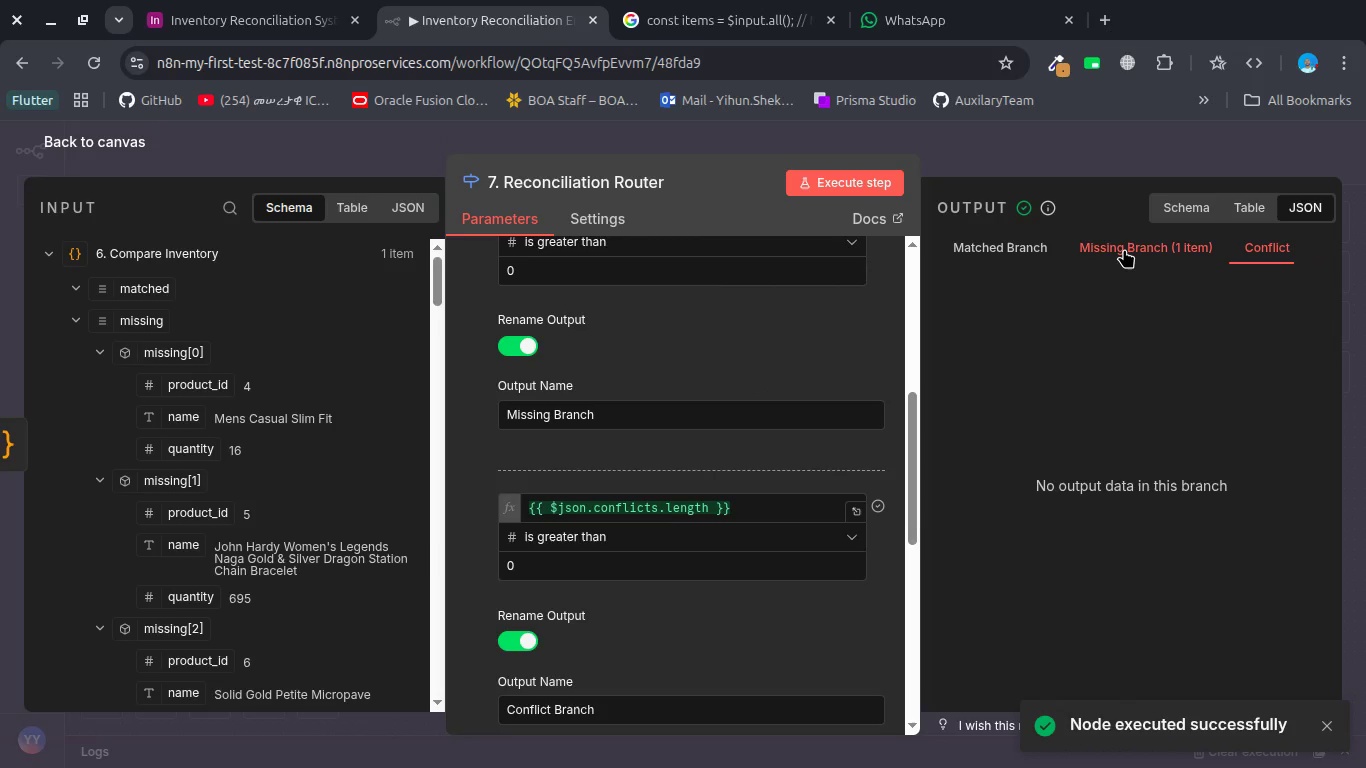 
wait(6.18)
 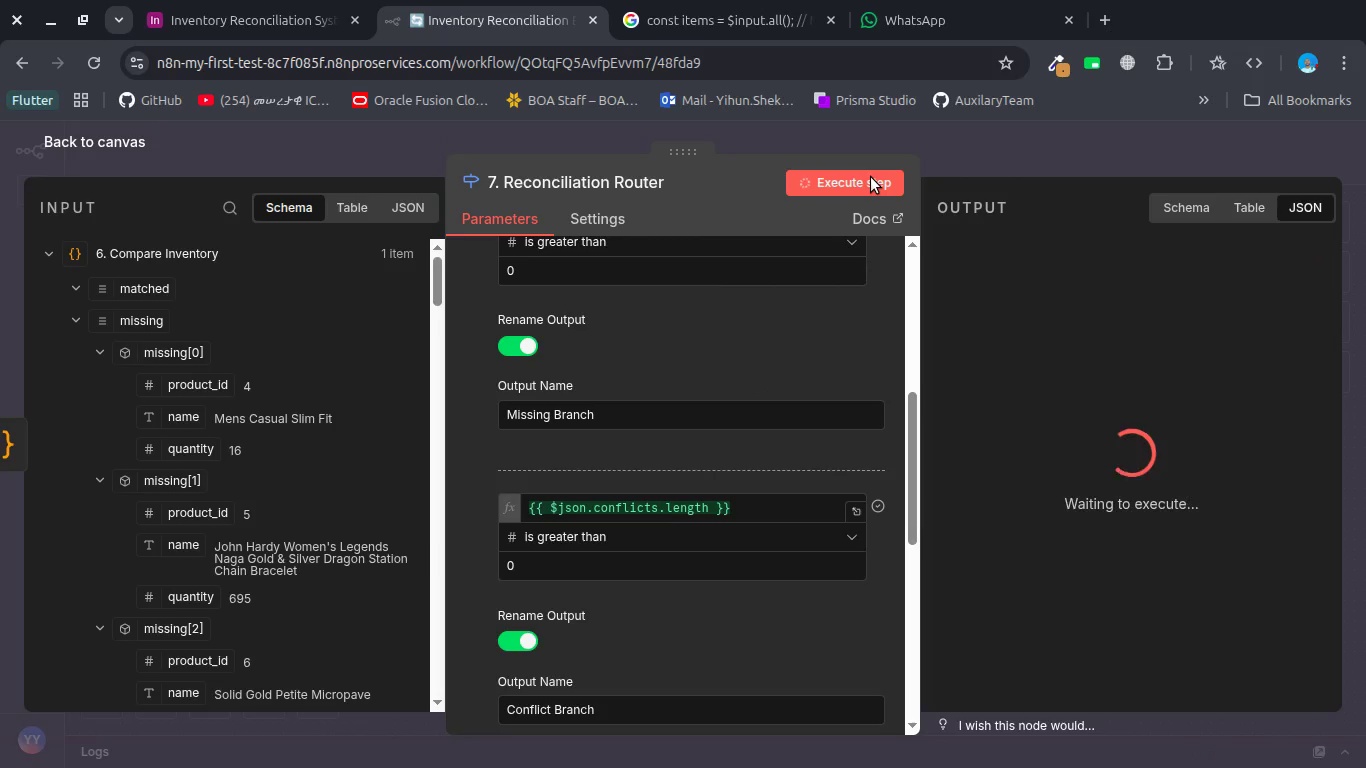 
scroll: coordinate [730, 371], scroll_direction: up, amount: 2.0
 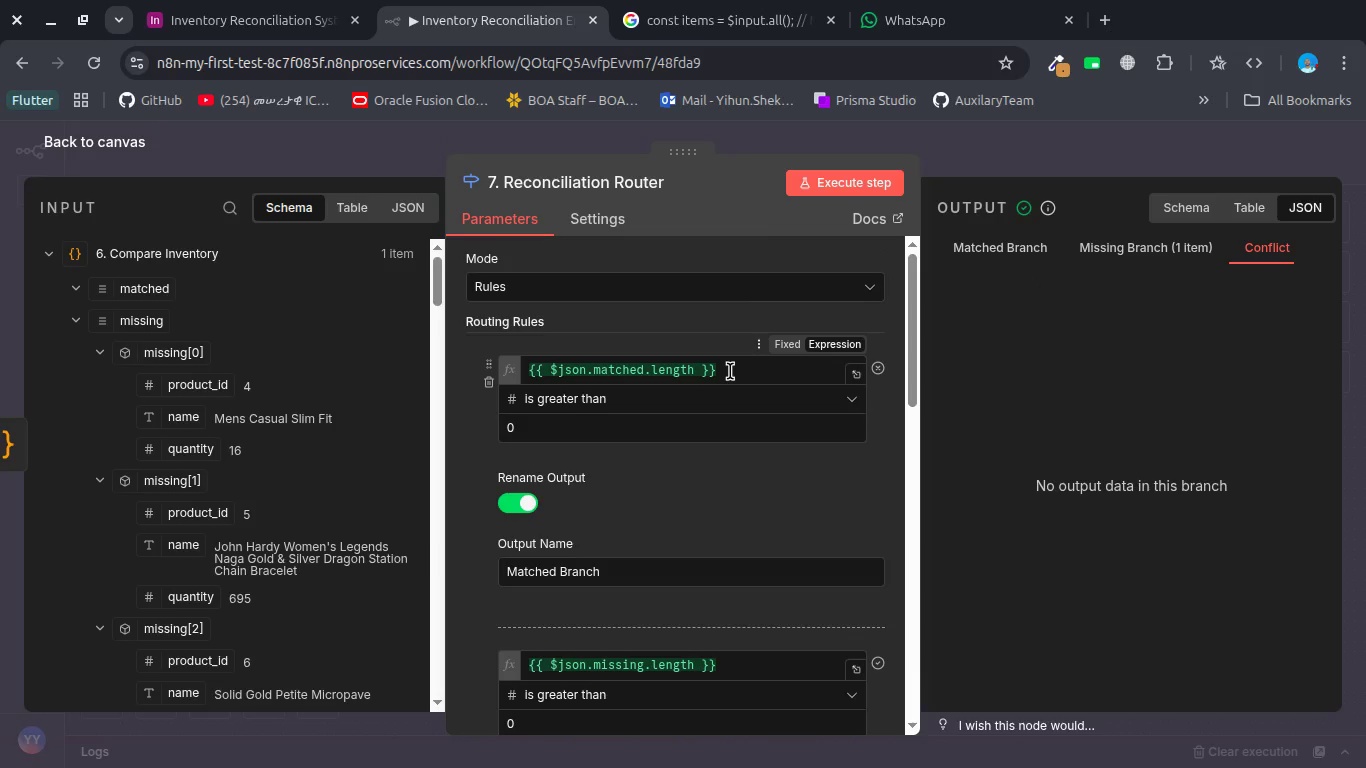 
left_click([730, 371])
 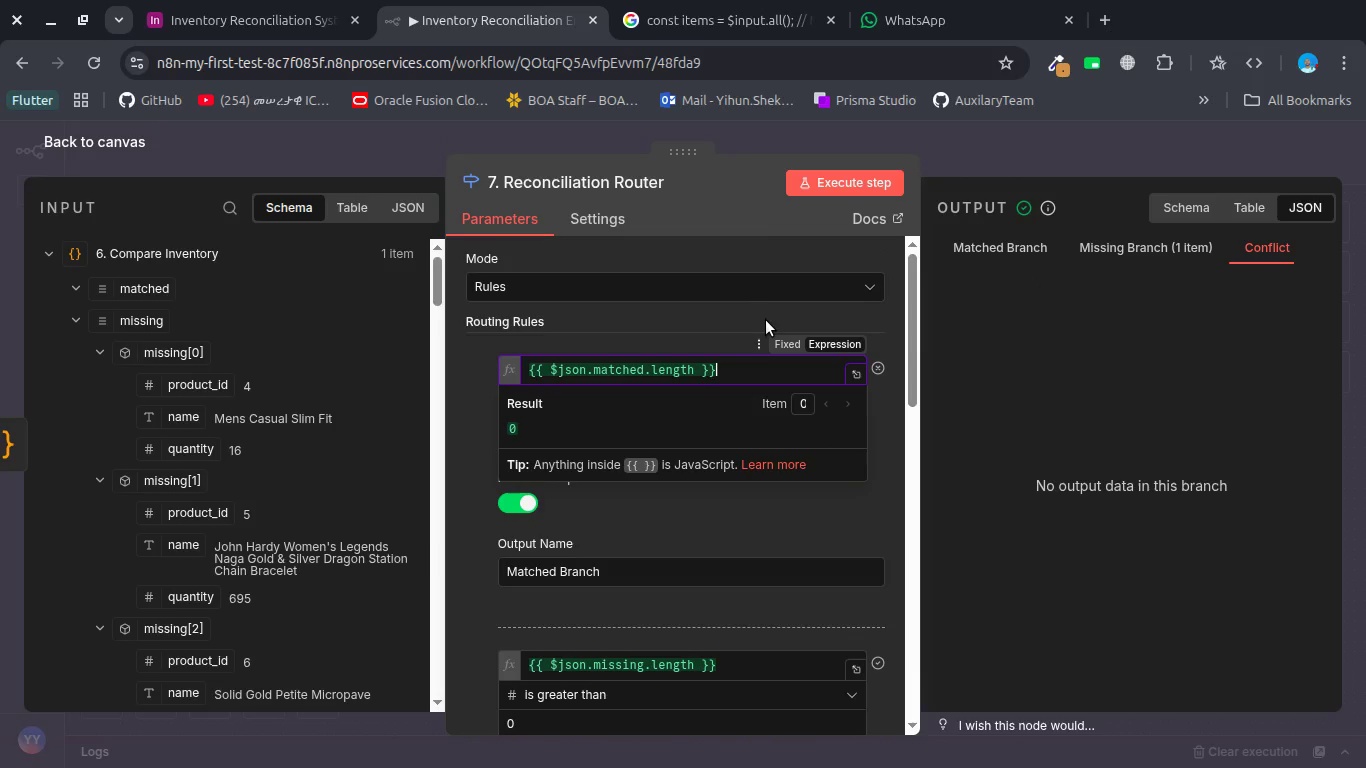 
left_click([743, 318])
 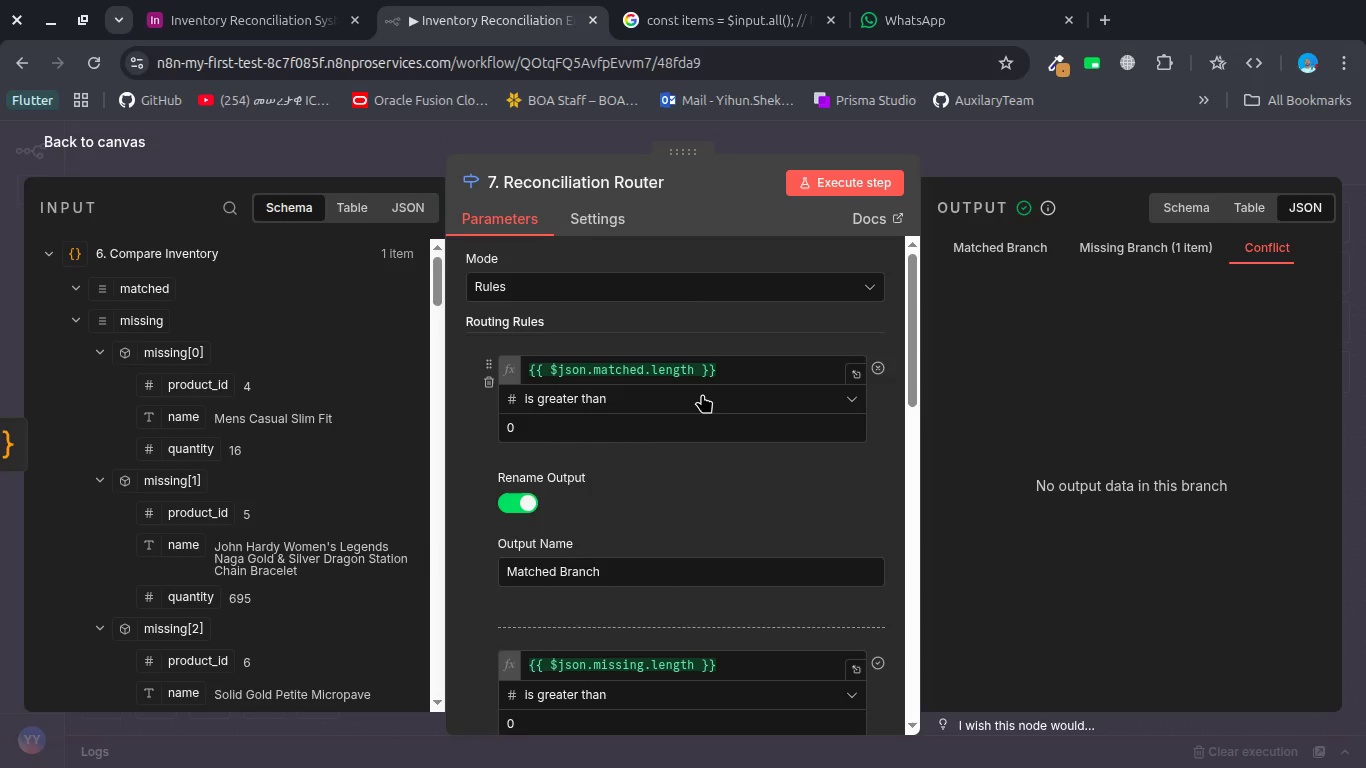 
left_click([702, 394])
 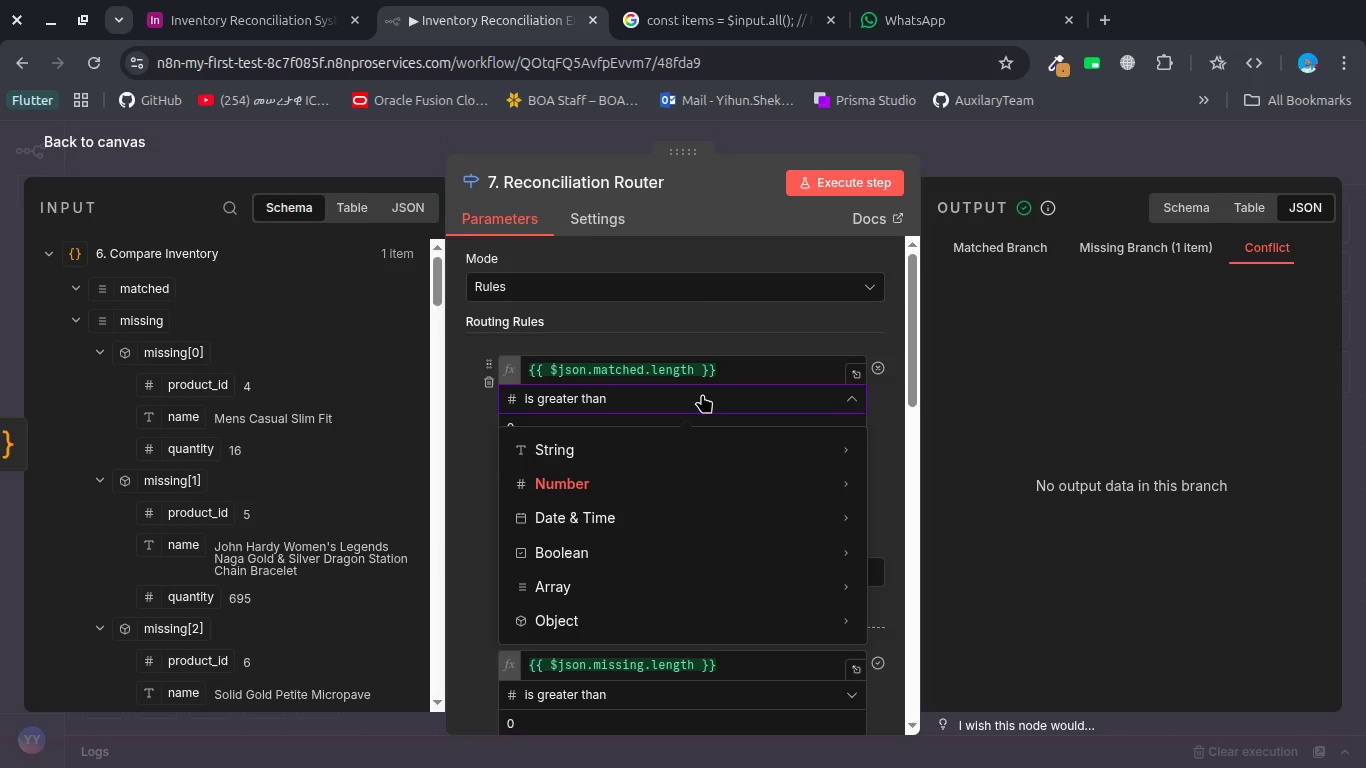 
left_click([702, 394])
 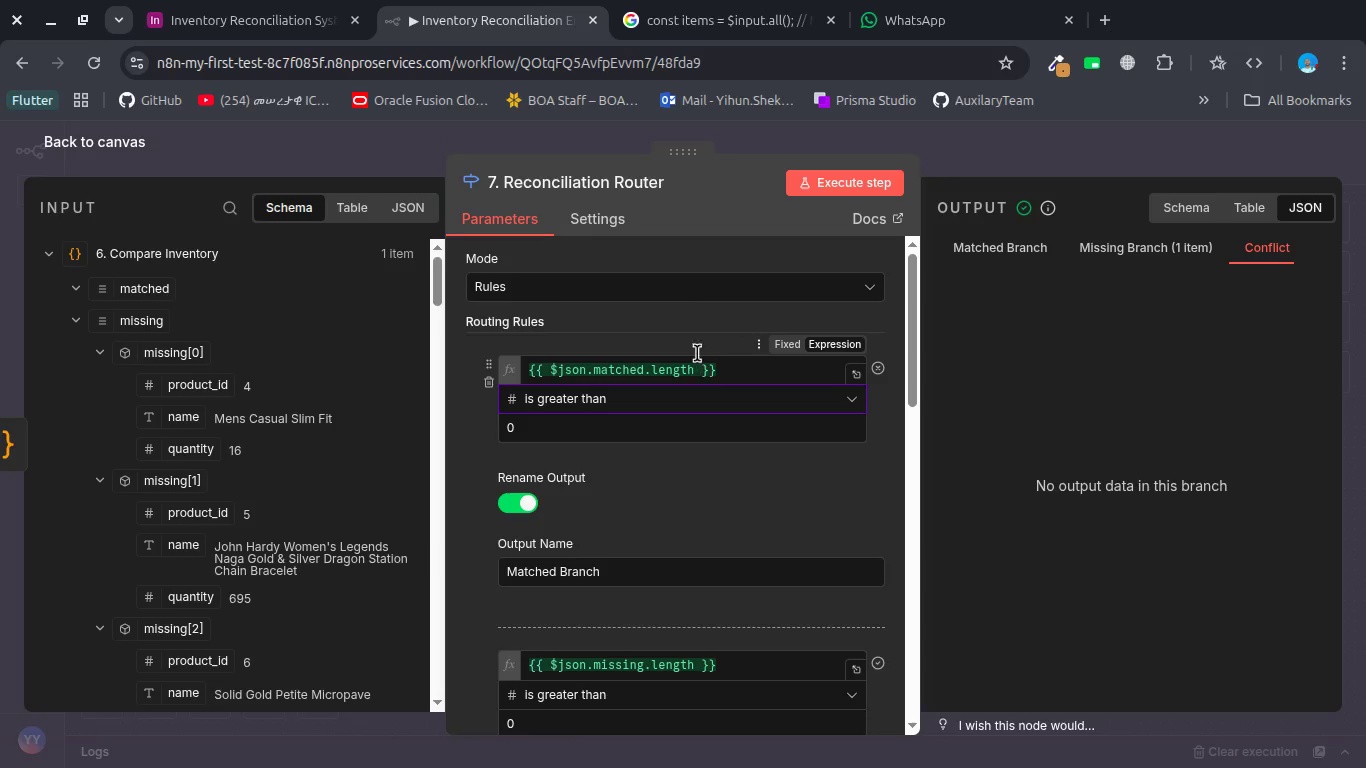 
left_click([681, 290])
 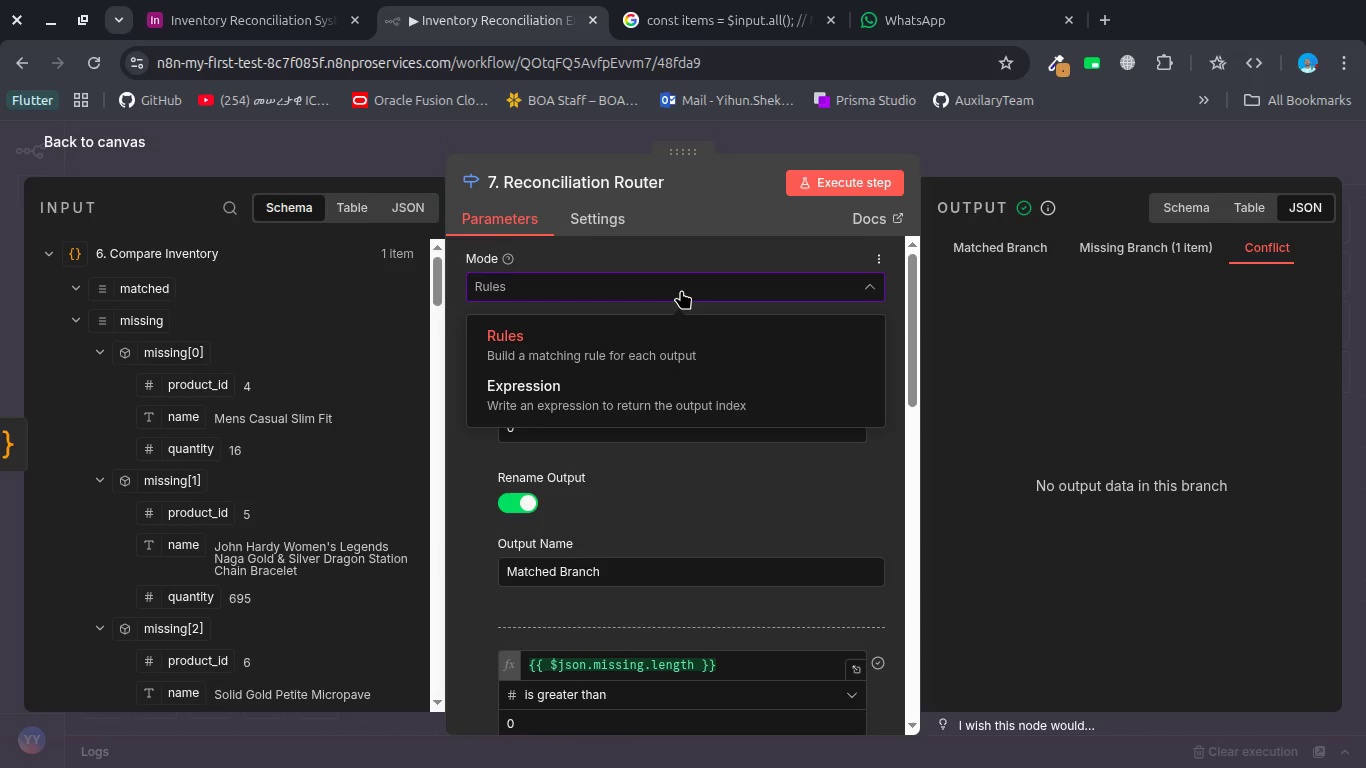 
key(Escape)
 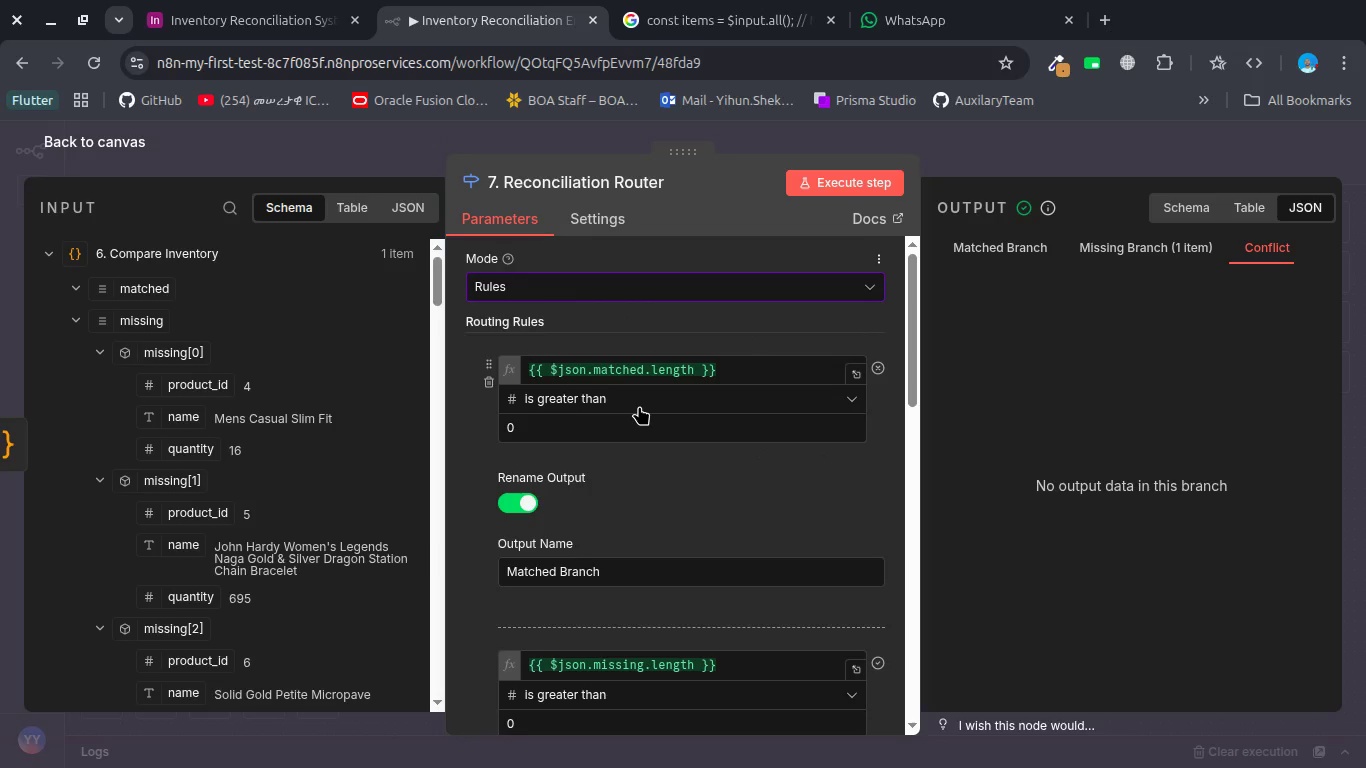 
left_click([644, 398])
 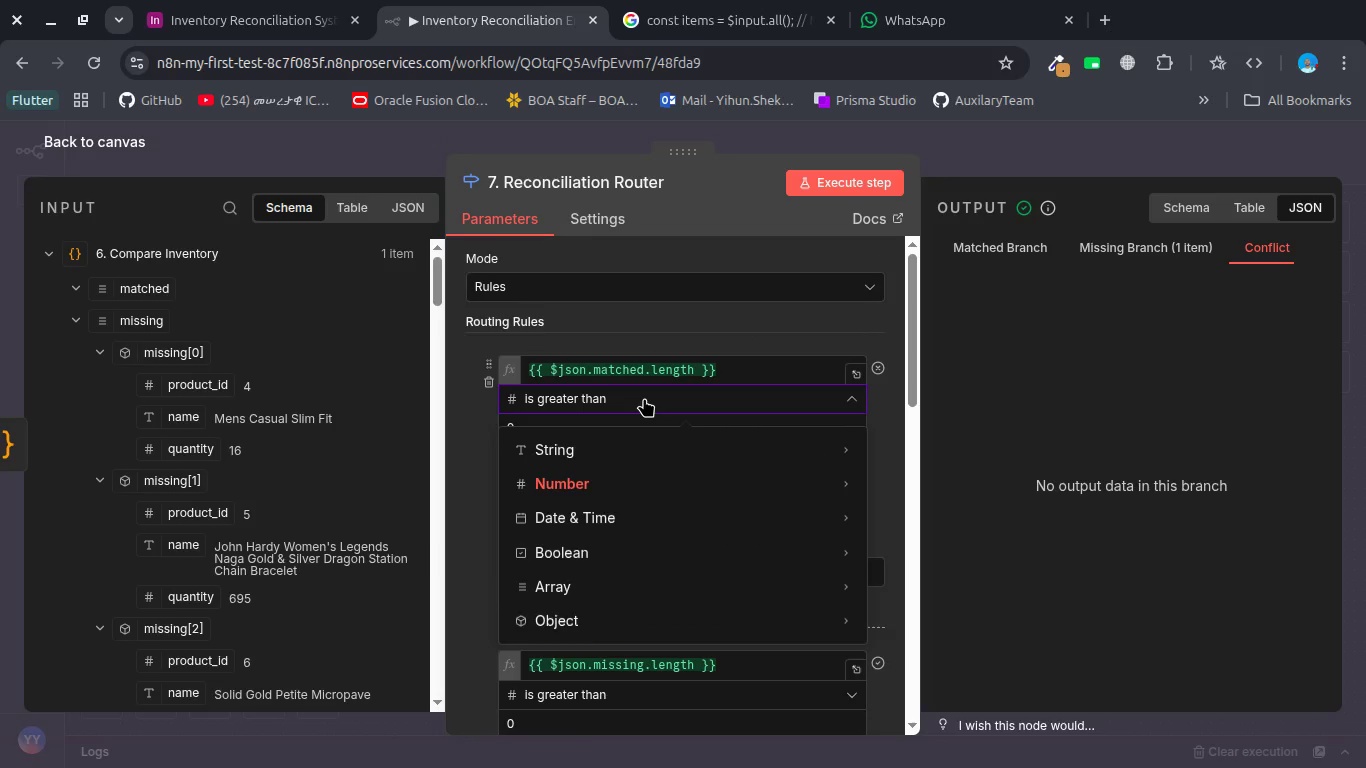 
left_click([644, 398])
 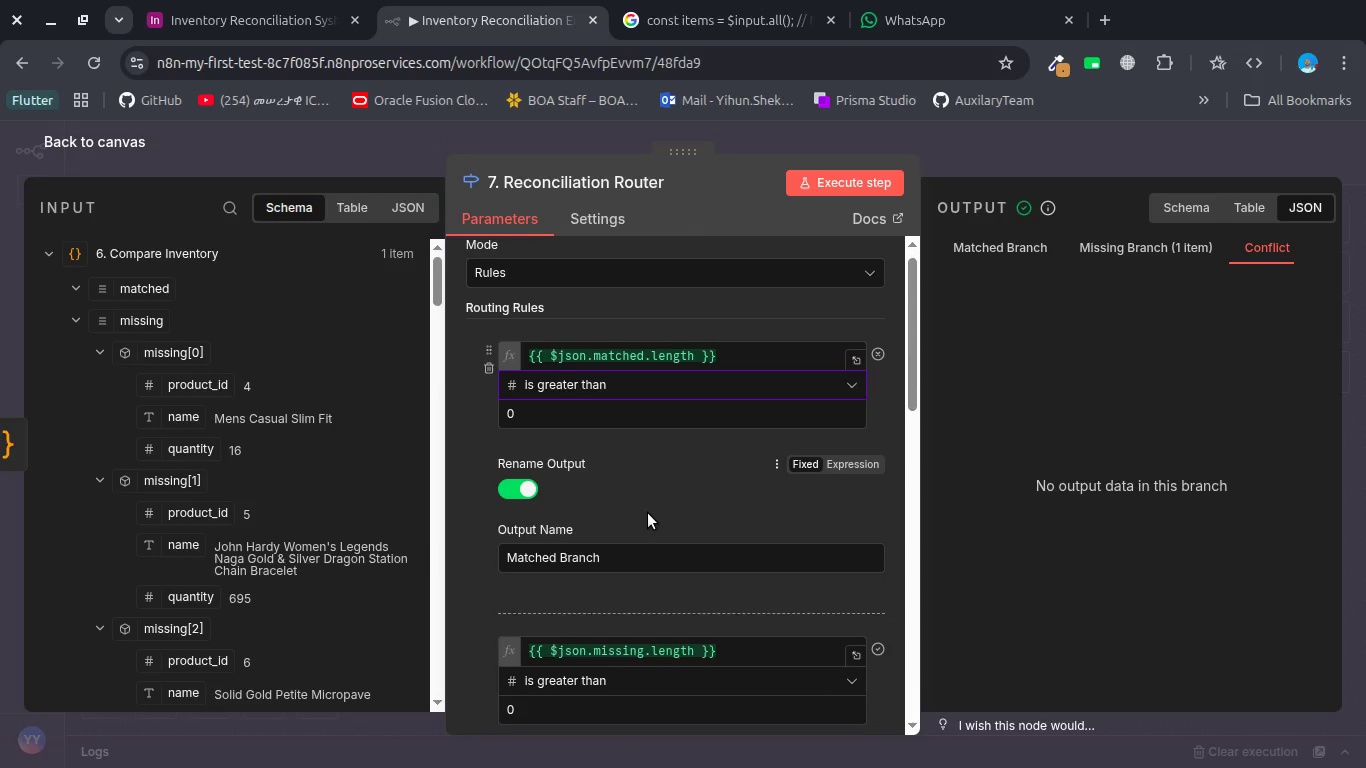 
scroll: coordinate [648, 513], scroll_direction: down, amount: 1.0
 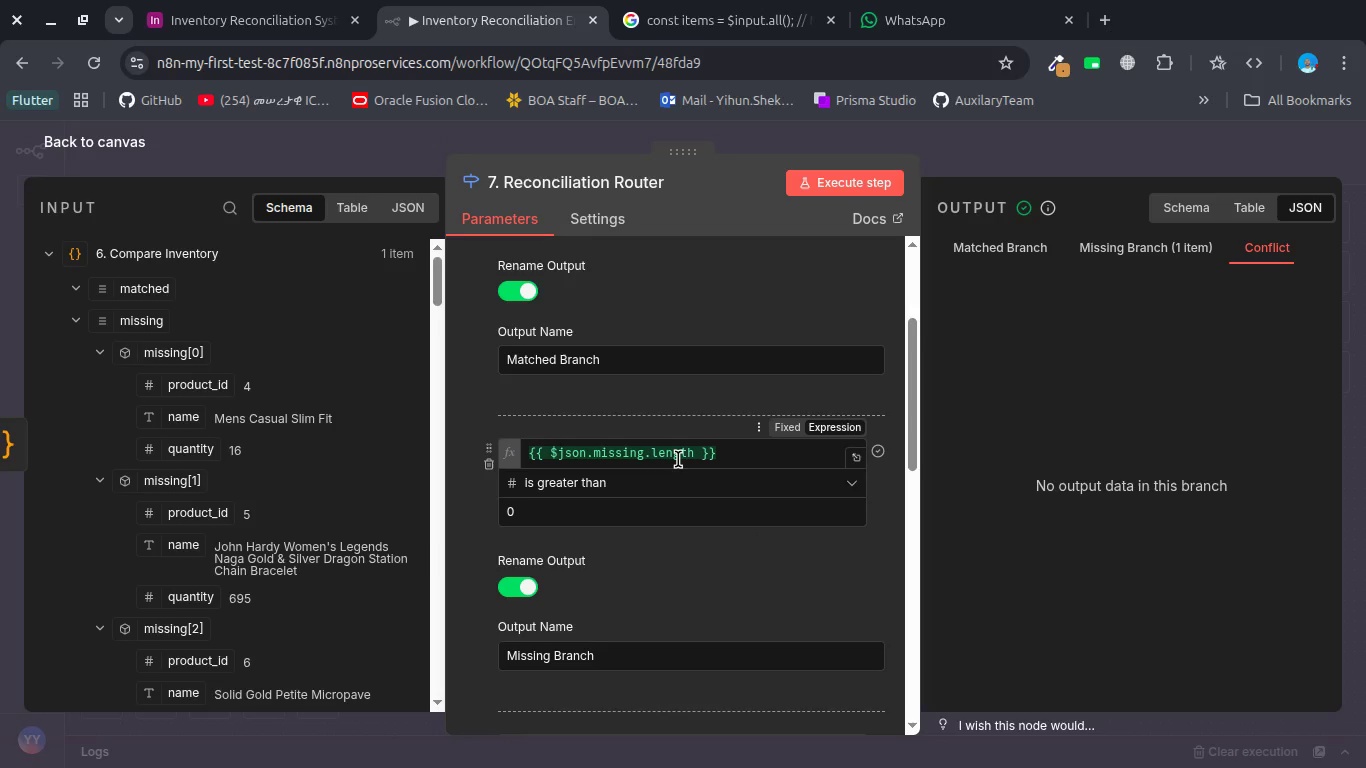 
left_click([678, 459])
 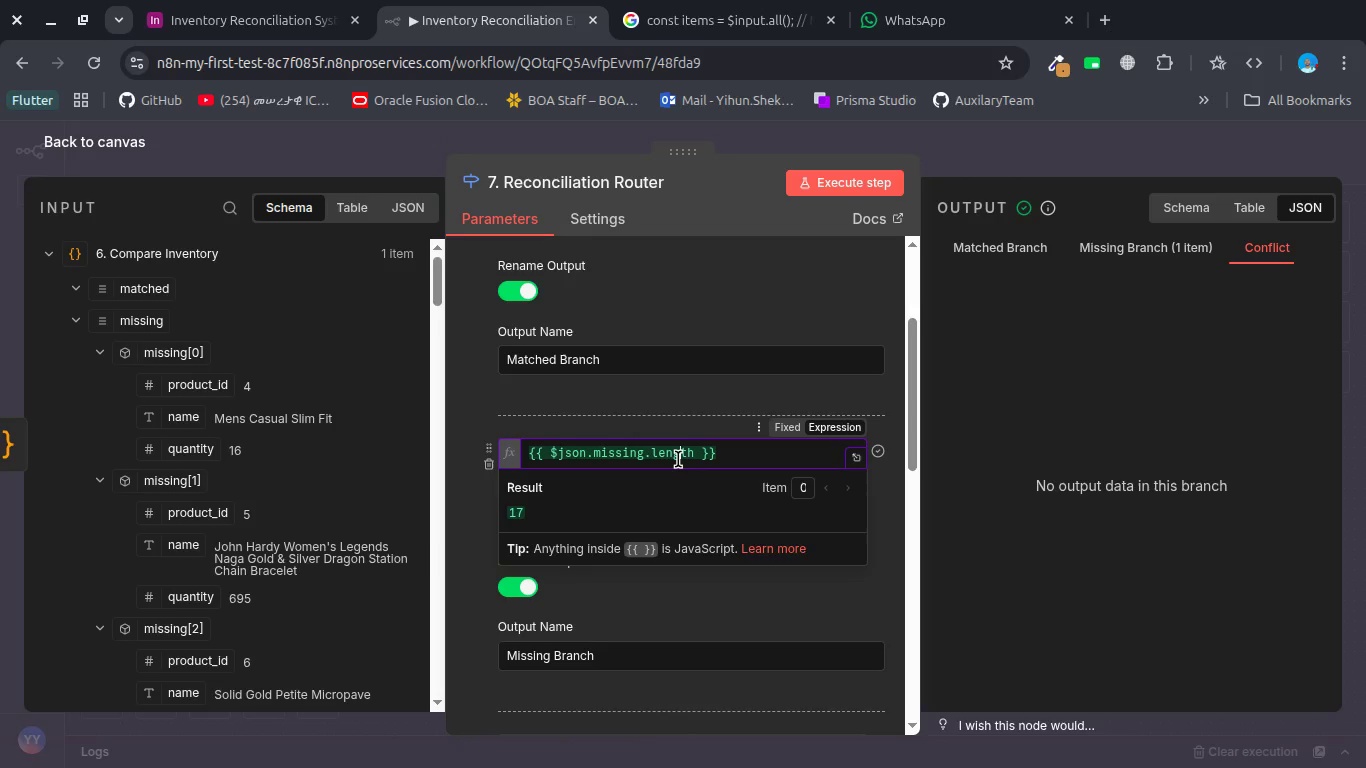 
left_click([678, 459])
 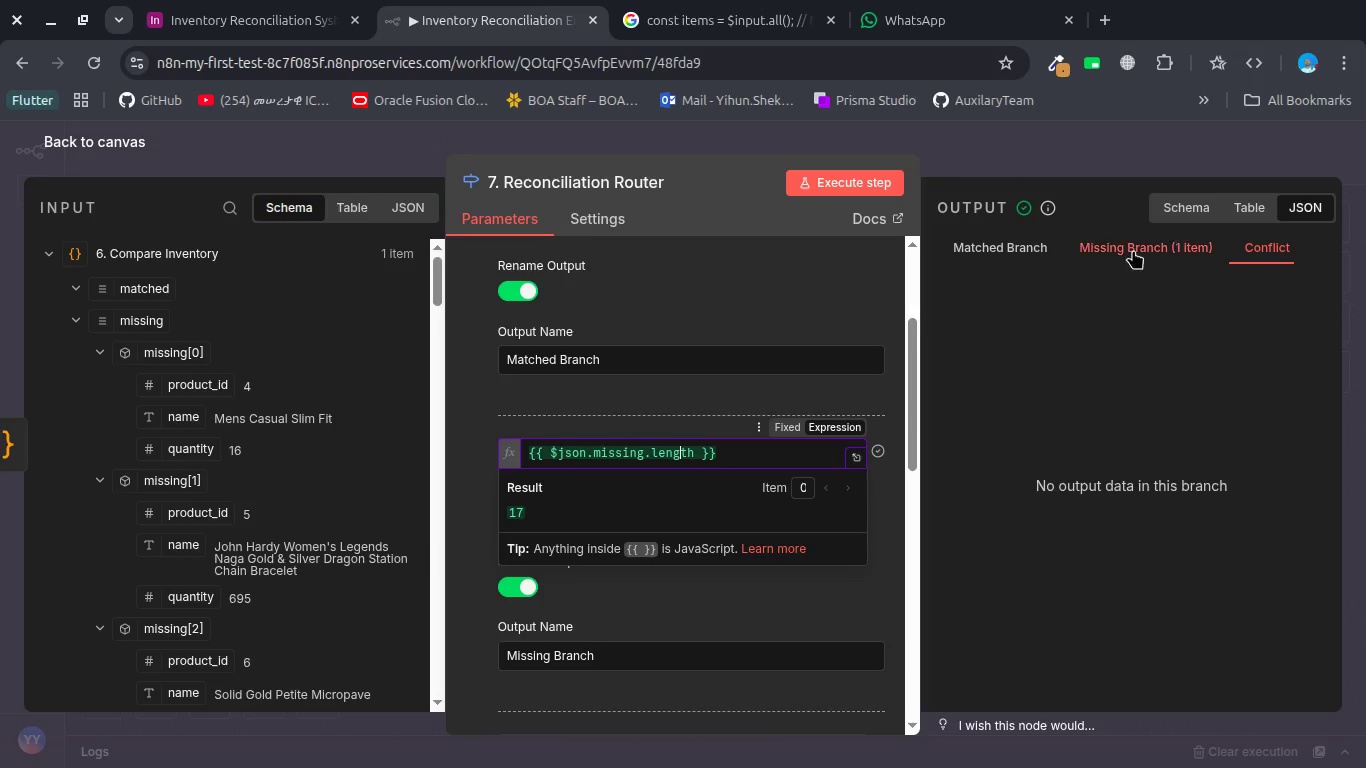 
left_click([1127, 253])
 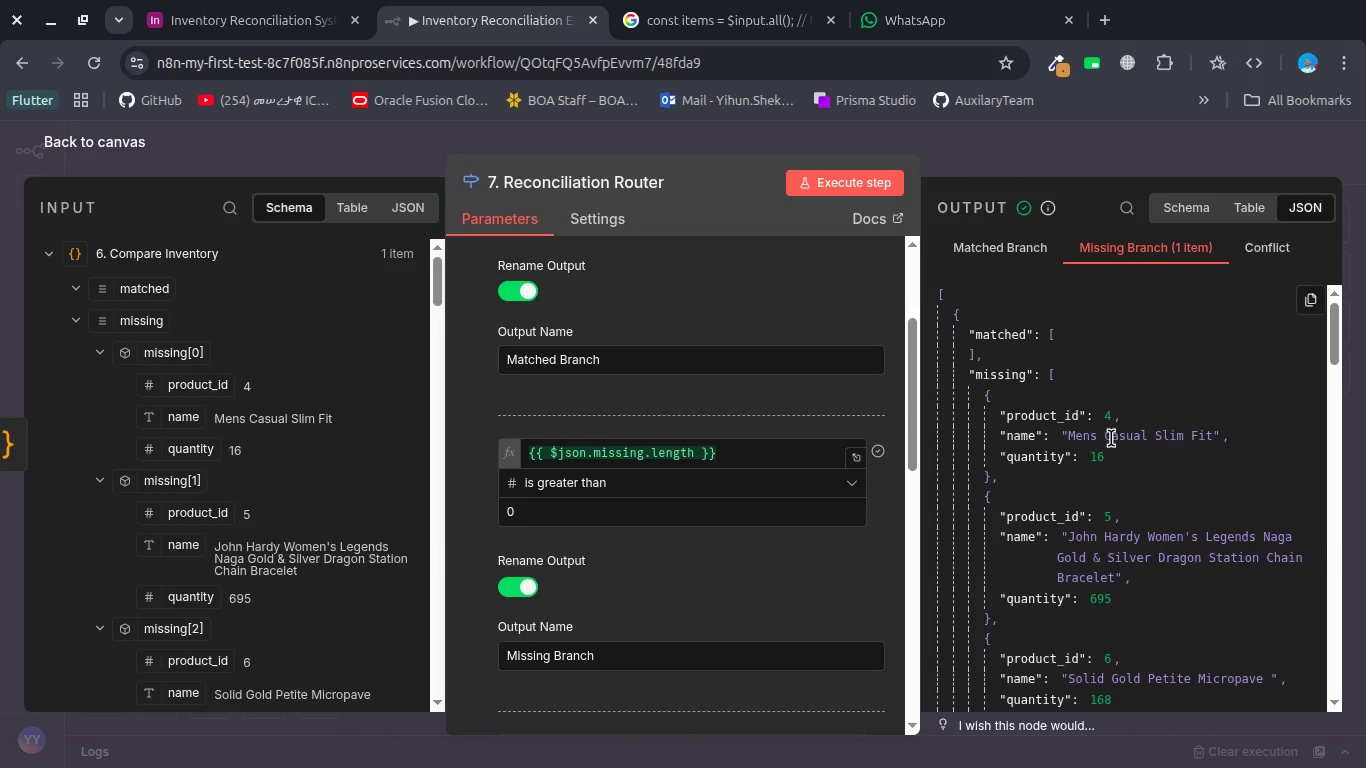 
scroll: coordinate [1111, 438], scroll_direction: down, amount: 20.0
 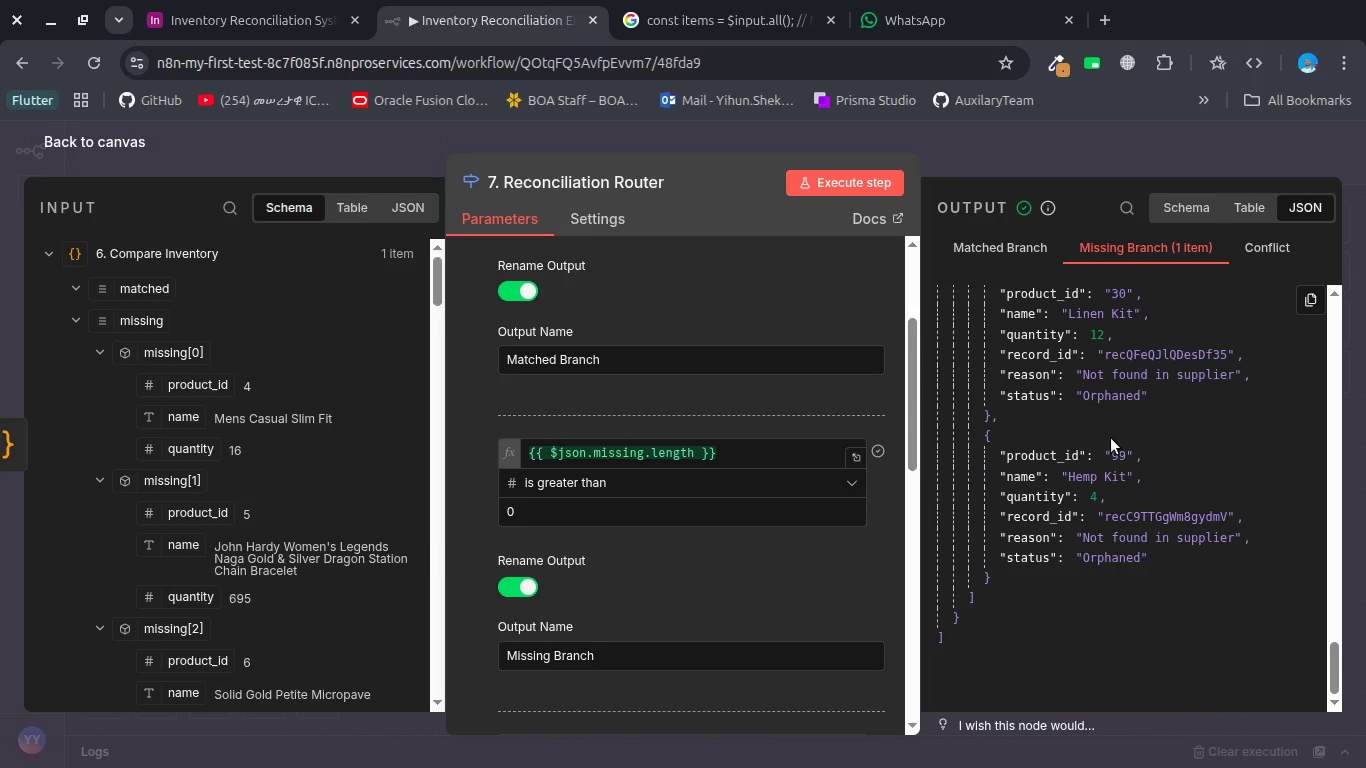 
scroll: coordinate [1111, 438], scroll_direction: up, amount: 1.0
 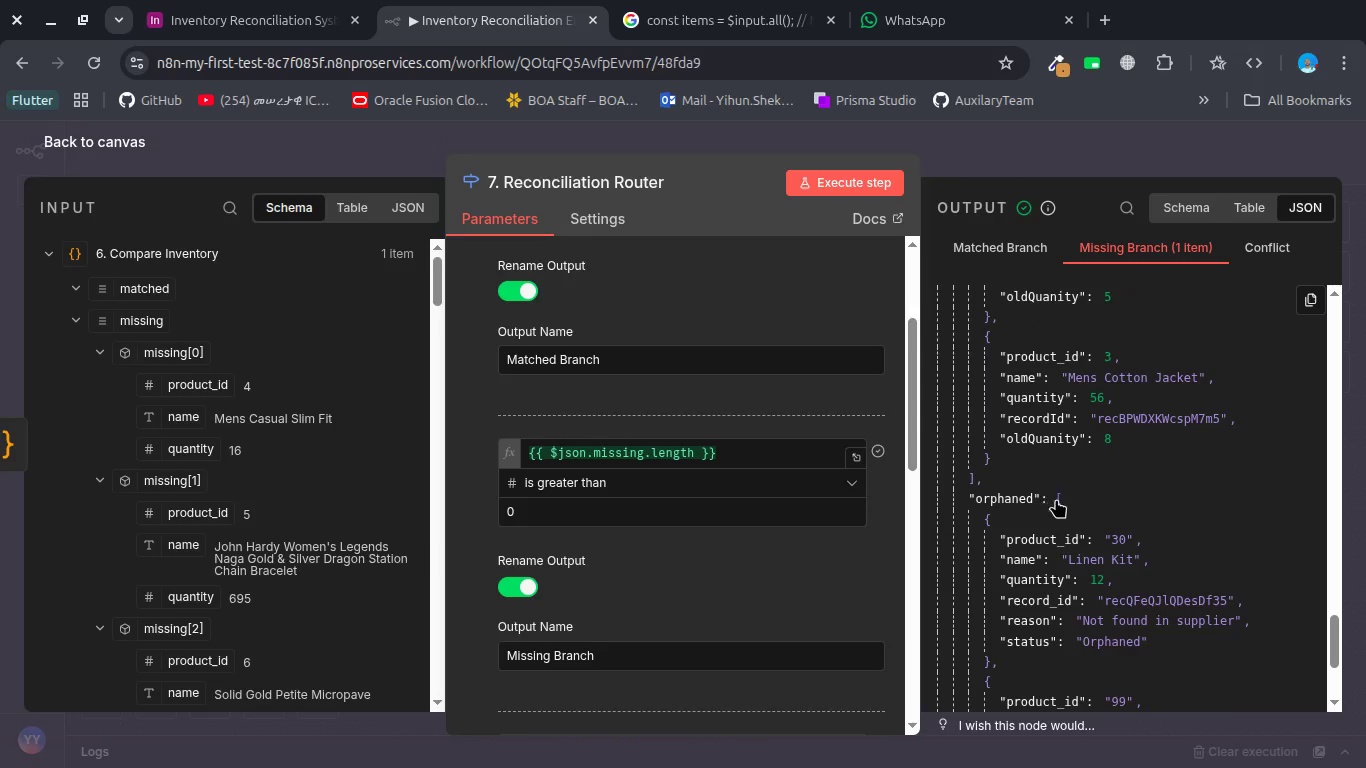 
left_click([1059, 499])
 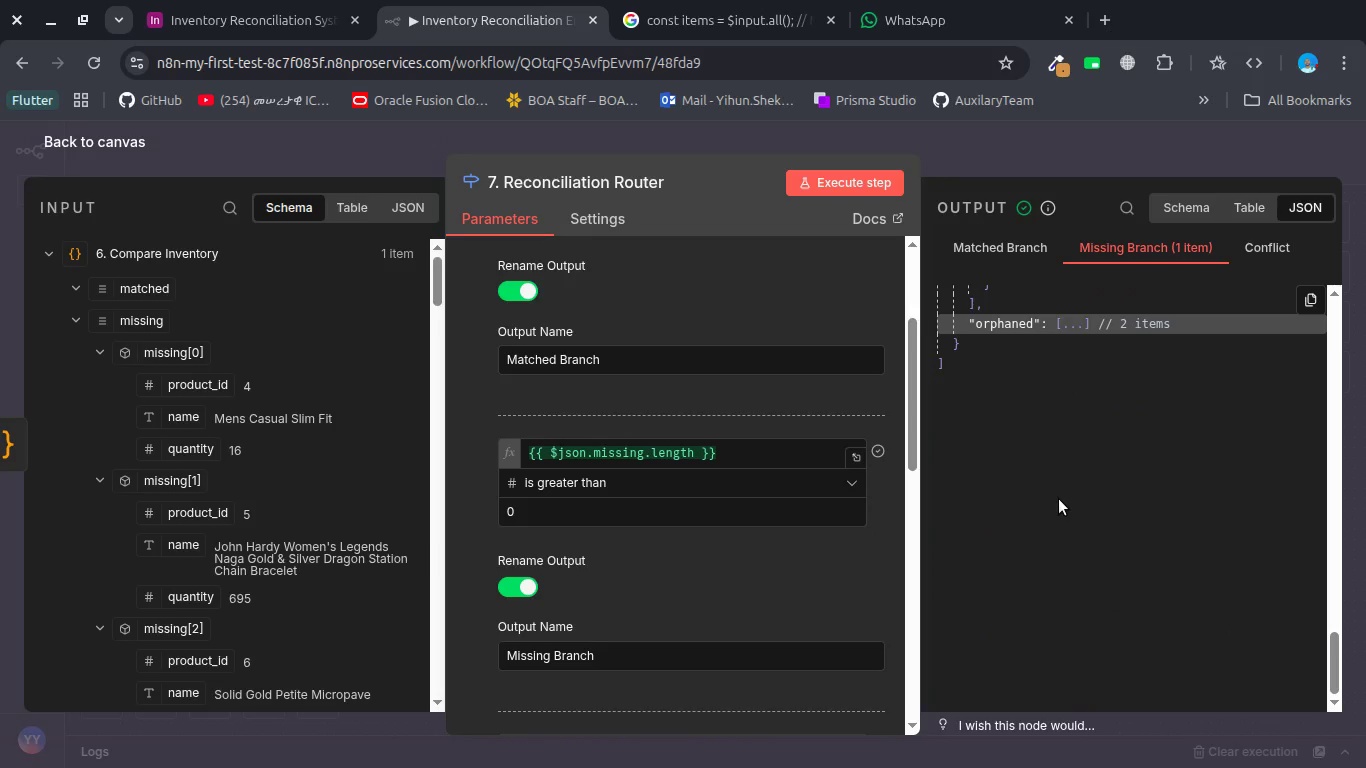 
scroll: coordinate [1059, 499], scroll_direction: up, amount: 5.0
 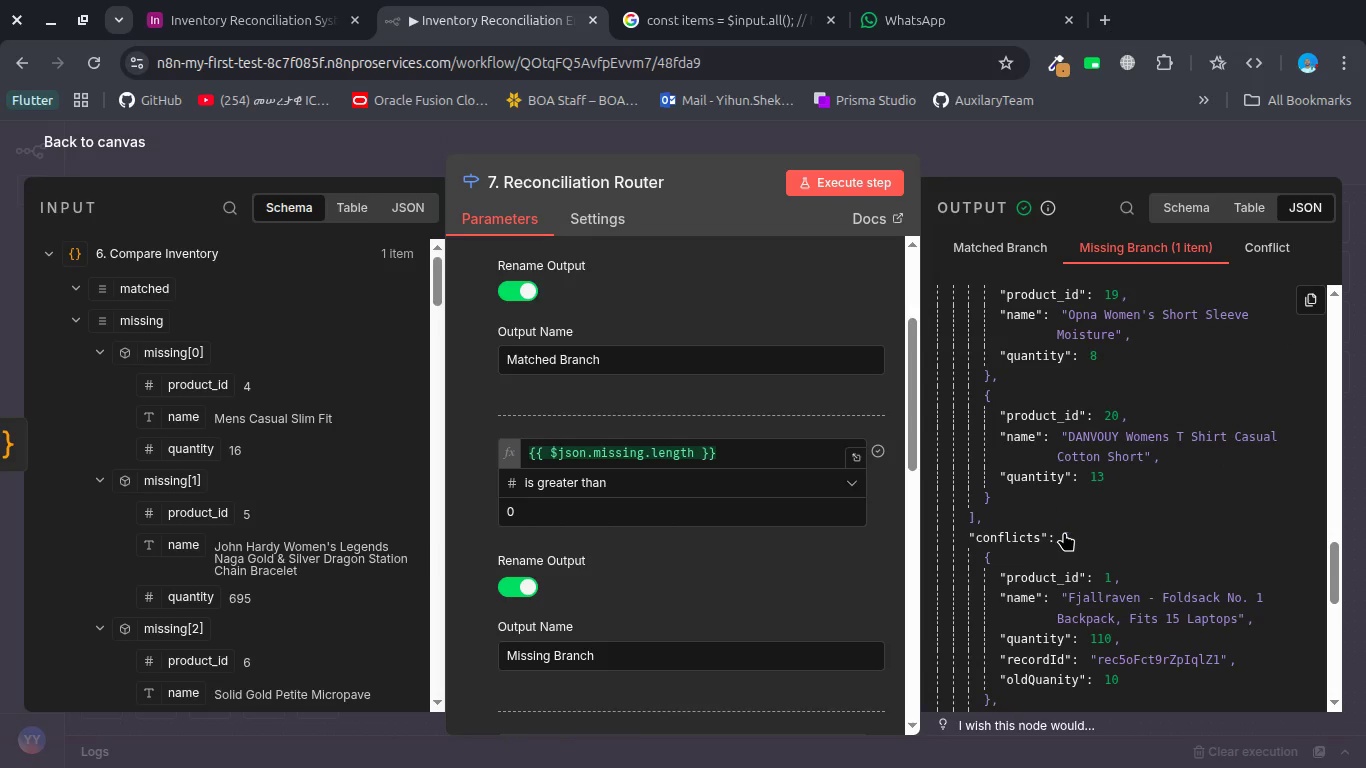 
left_click([1064, 532])
 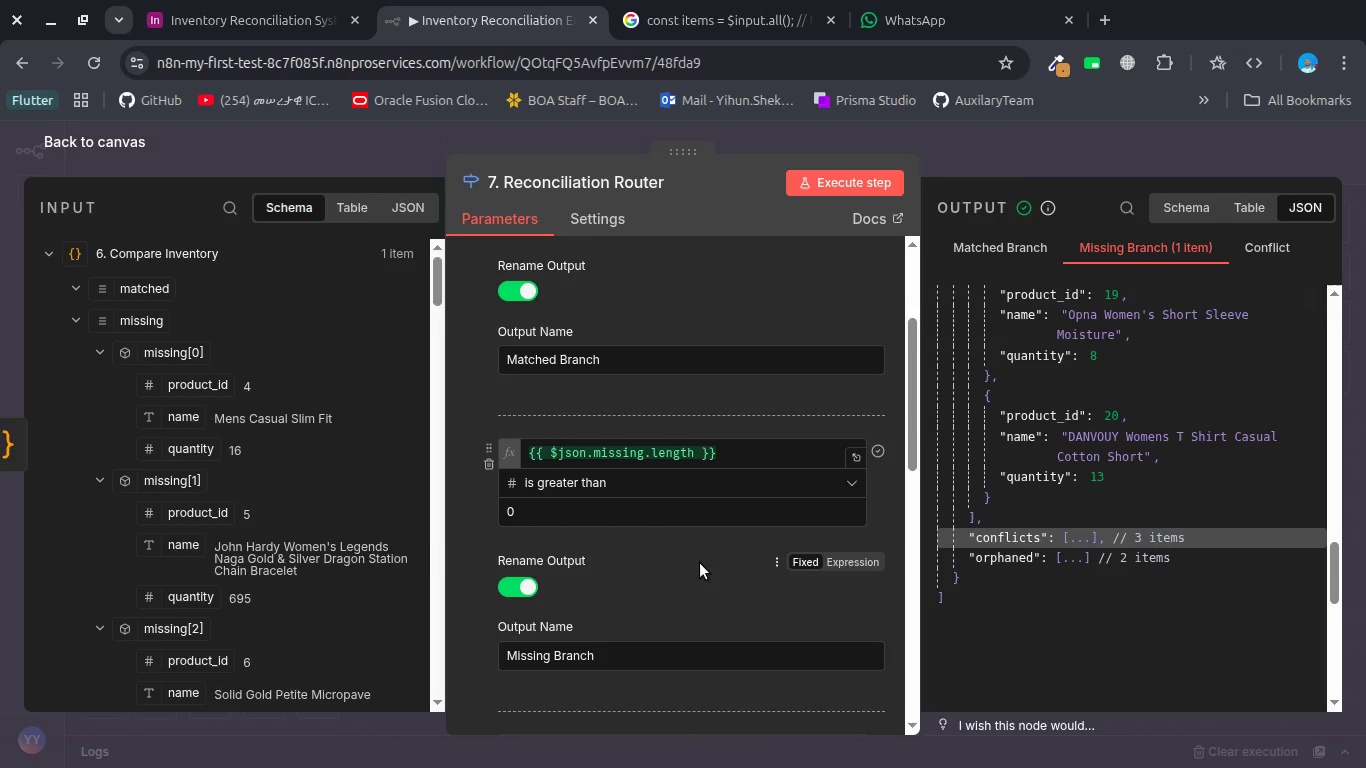 
scroll: coordinate [700, 563], scroll_direction: up, amount: 2.0
 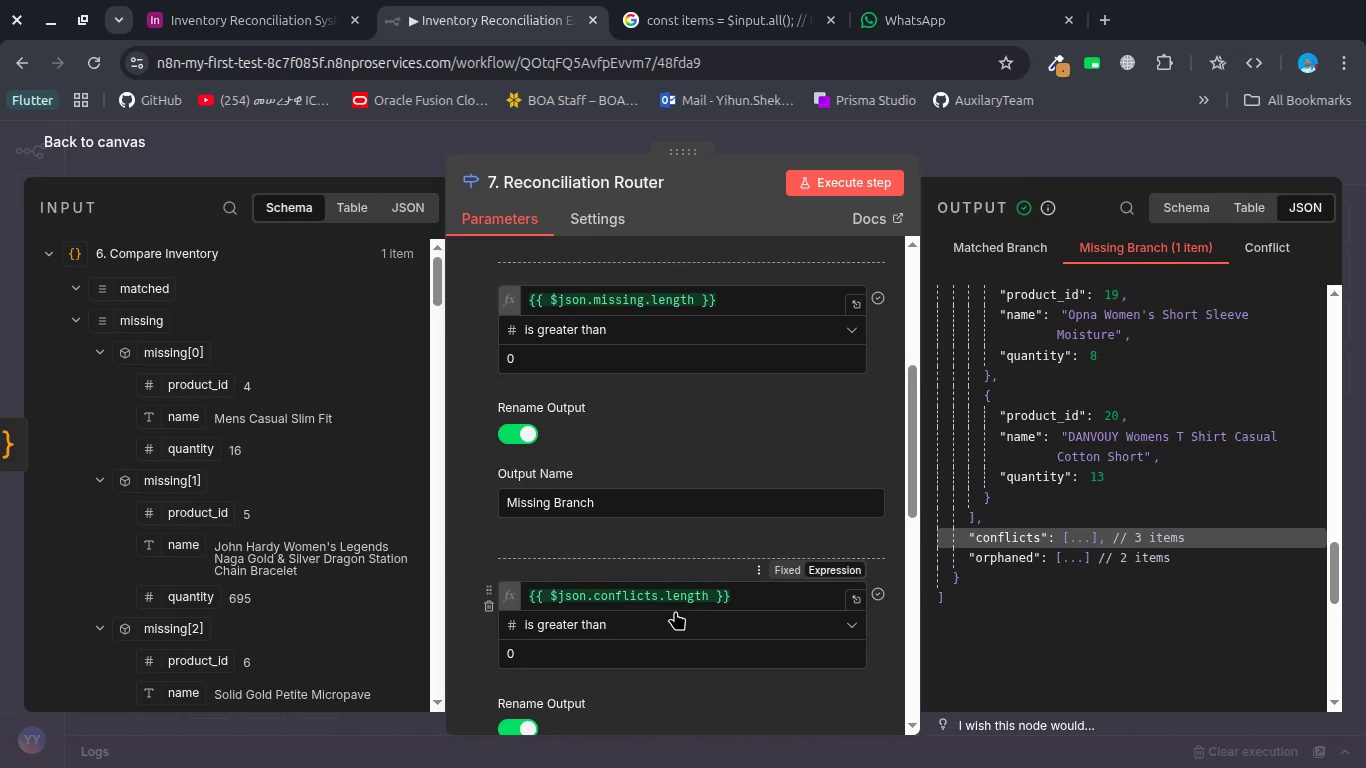 
left_click([676, 595])
 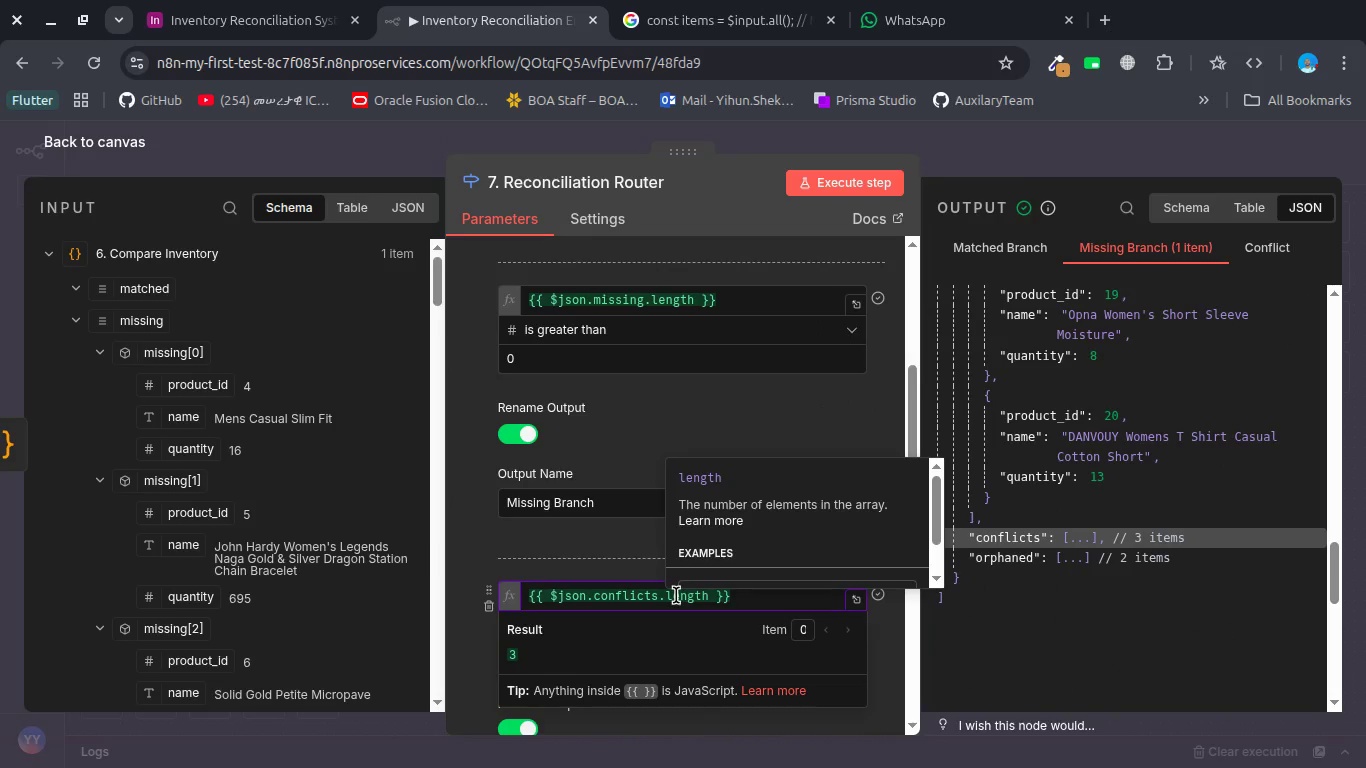 
scroll: coordinate [676, 595], scroll_direction: down, amount: 2.0
 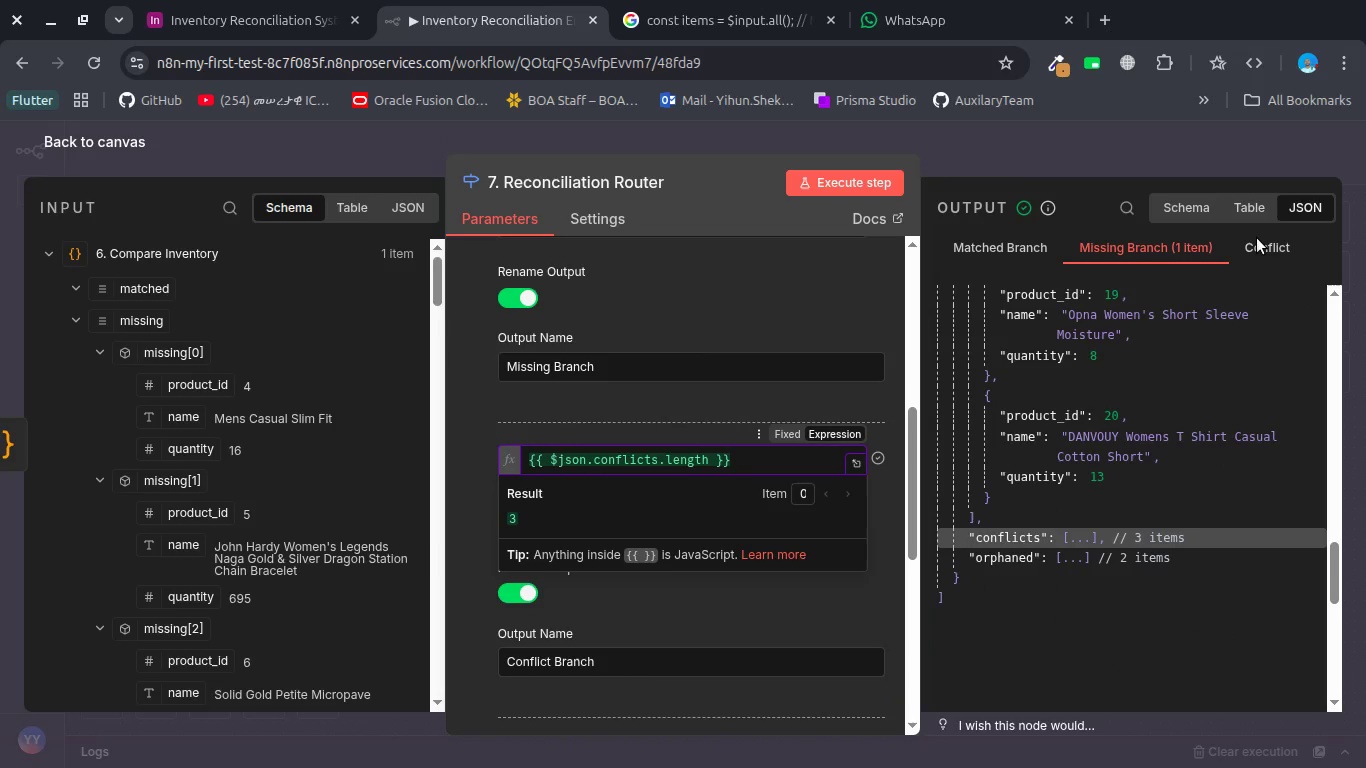 
left_click_drag(start_coordinate=[1254, 262], to_coordinate=[1044, 417])
 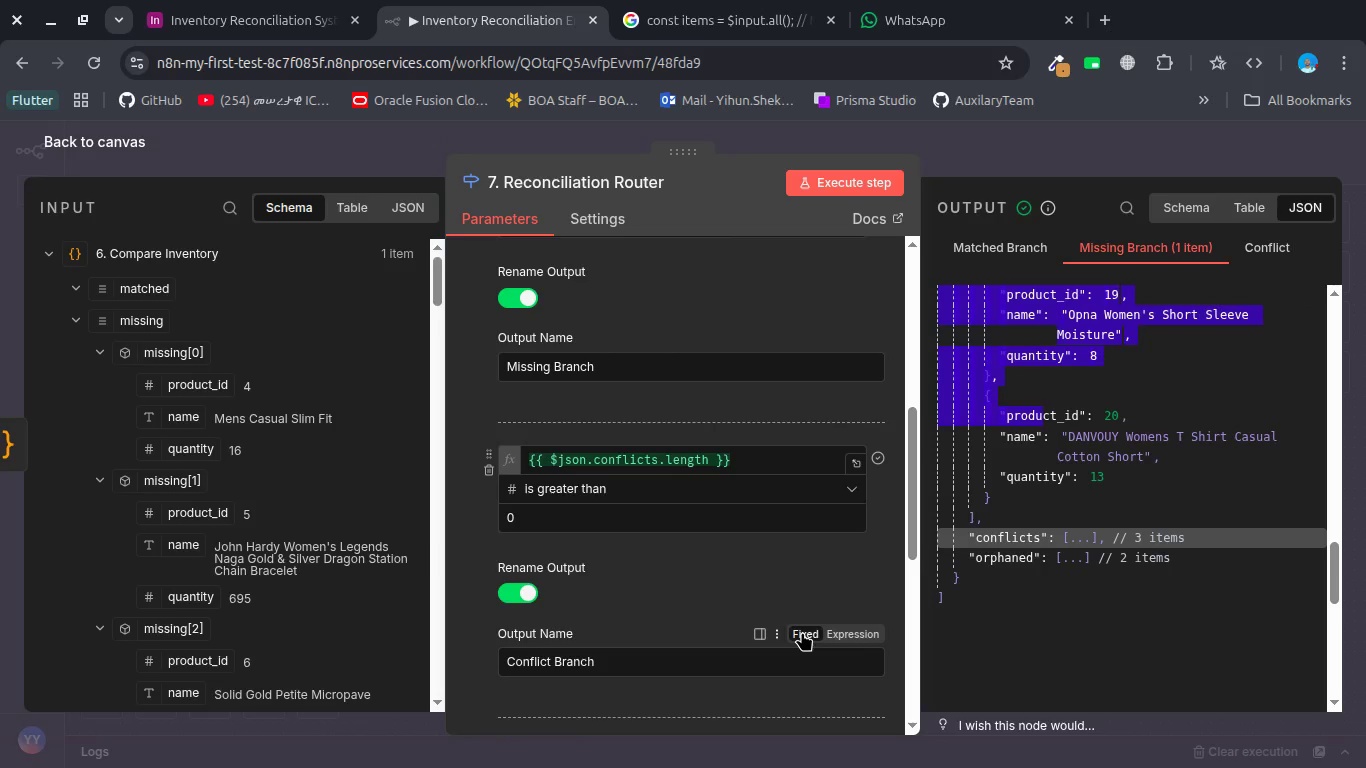 
left_click([802, 632])
 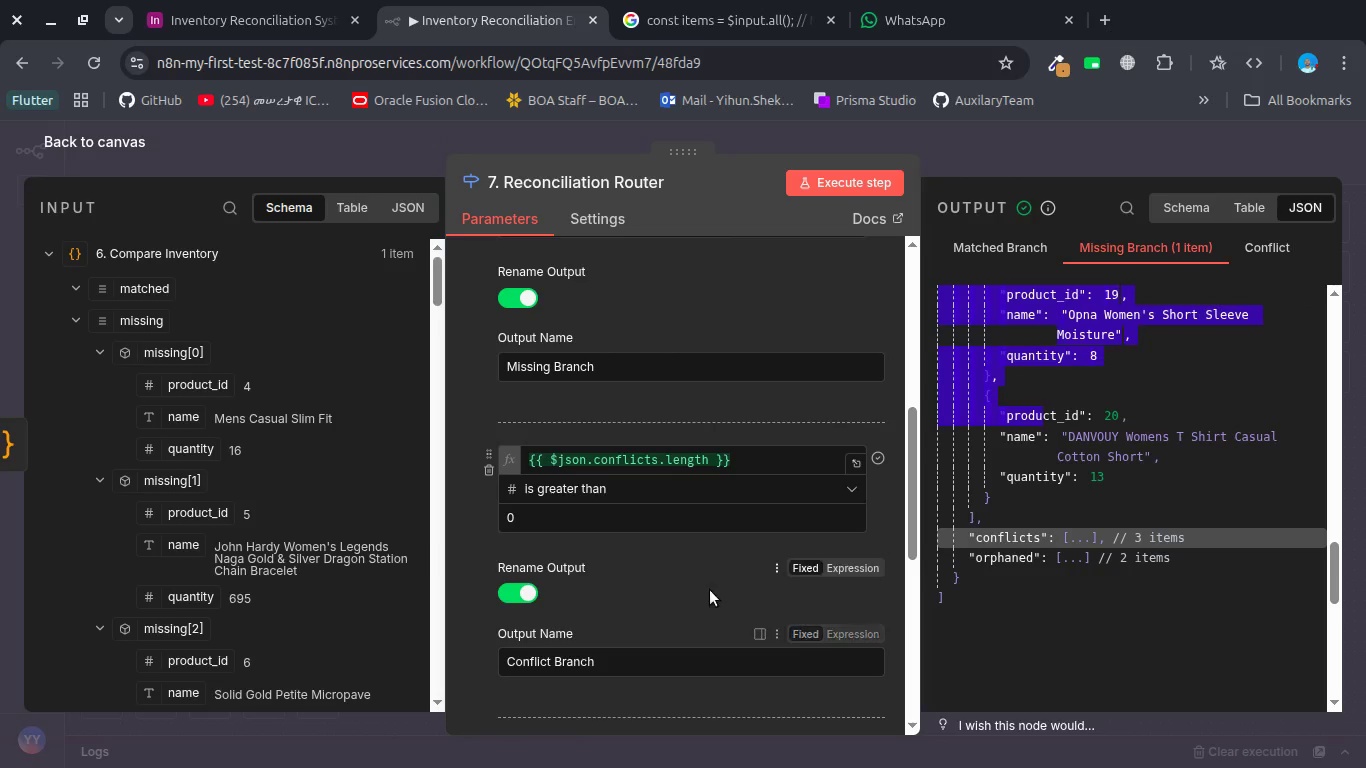 
left_click([707, 588])
 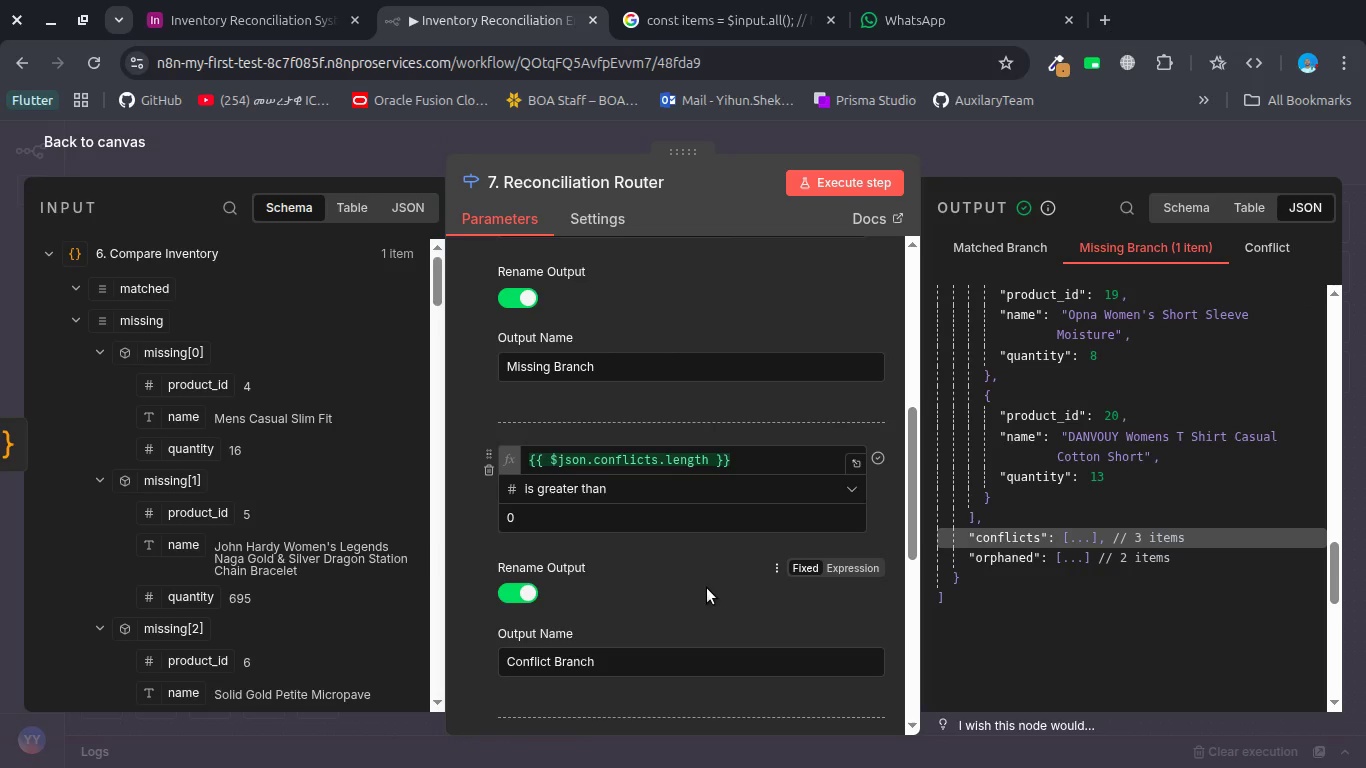 
key(Escape)
 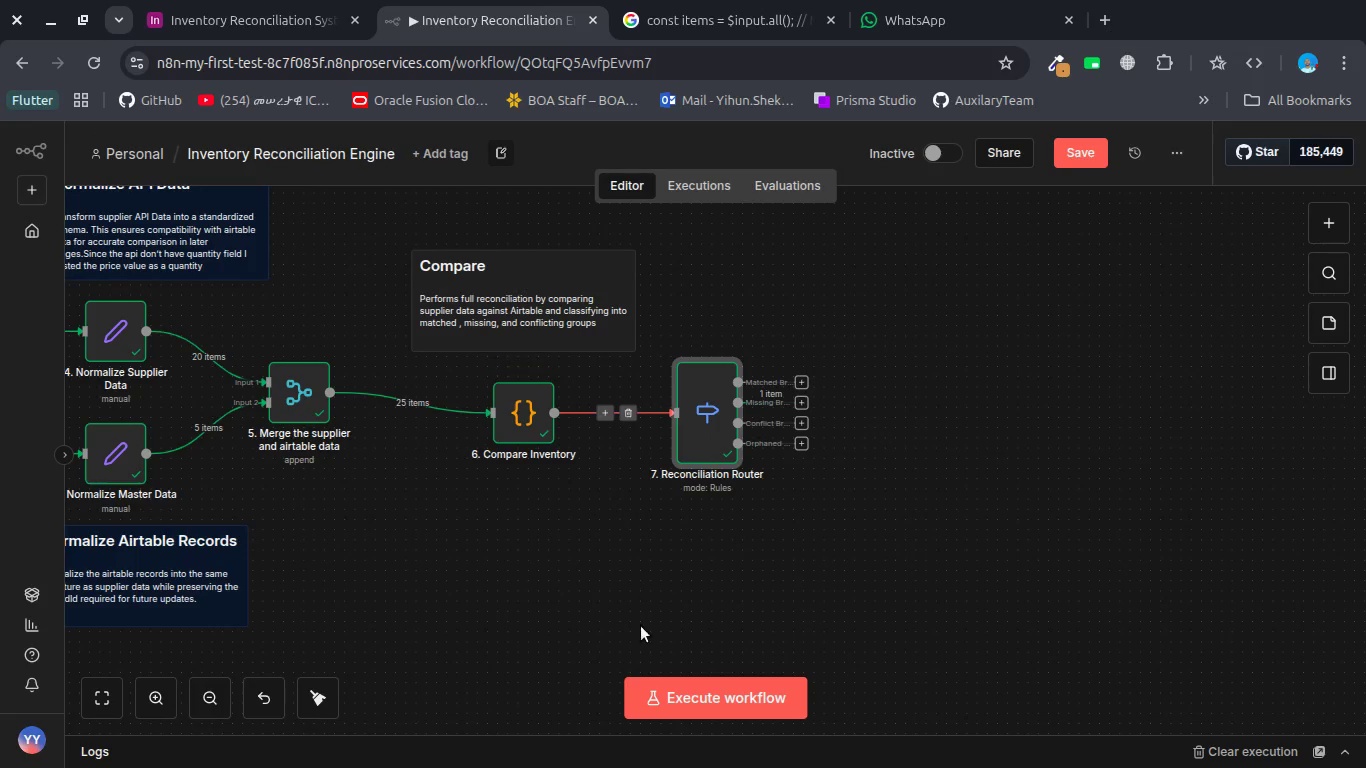 
left_click([683, 690])
 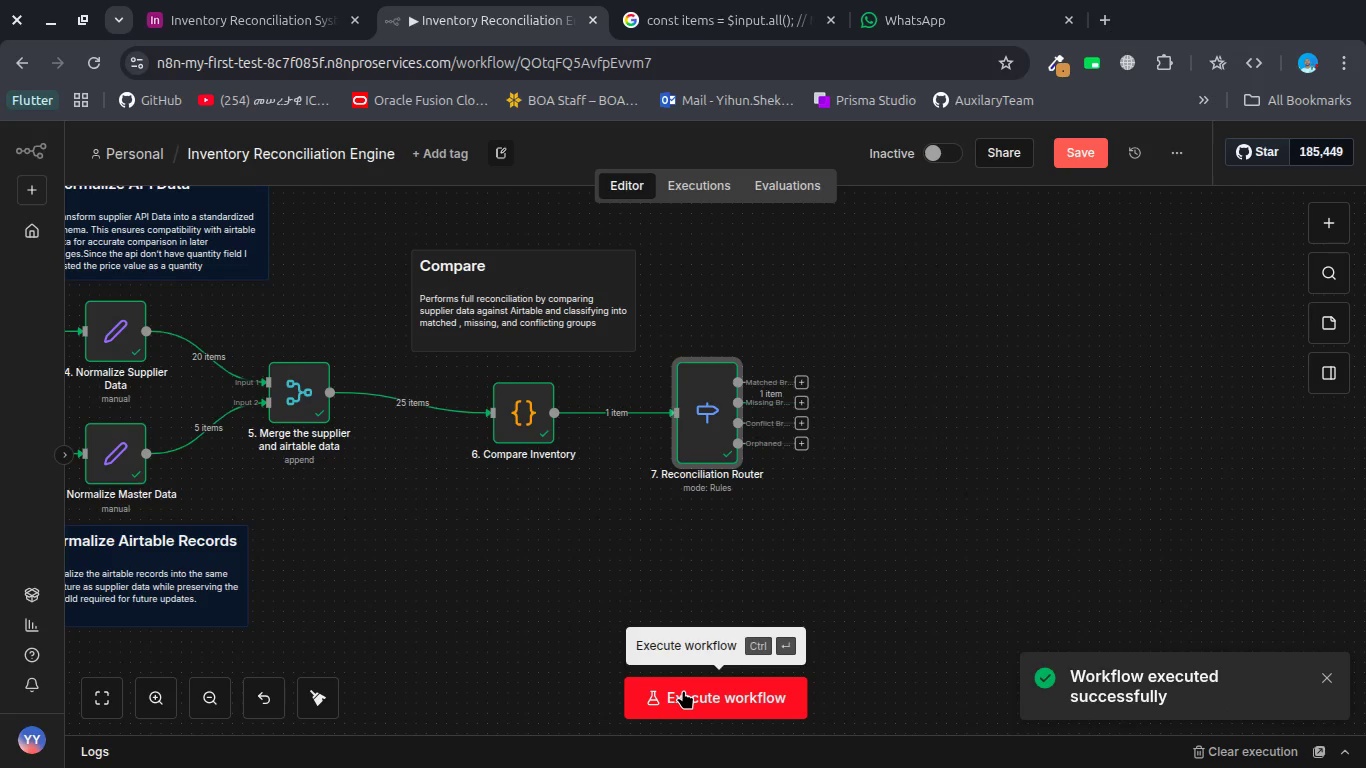 
wait(7.39)
 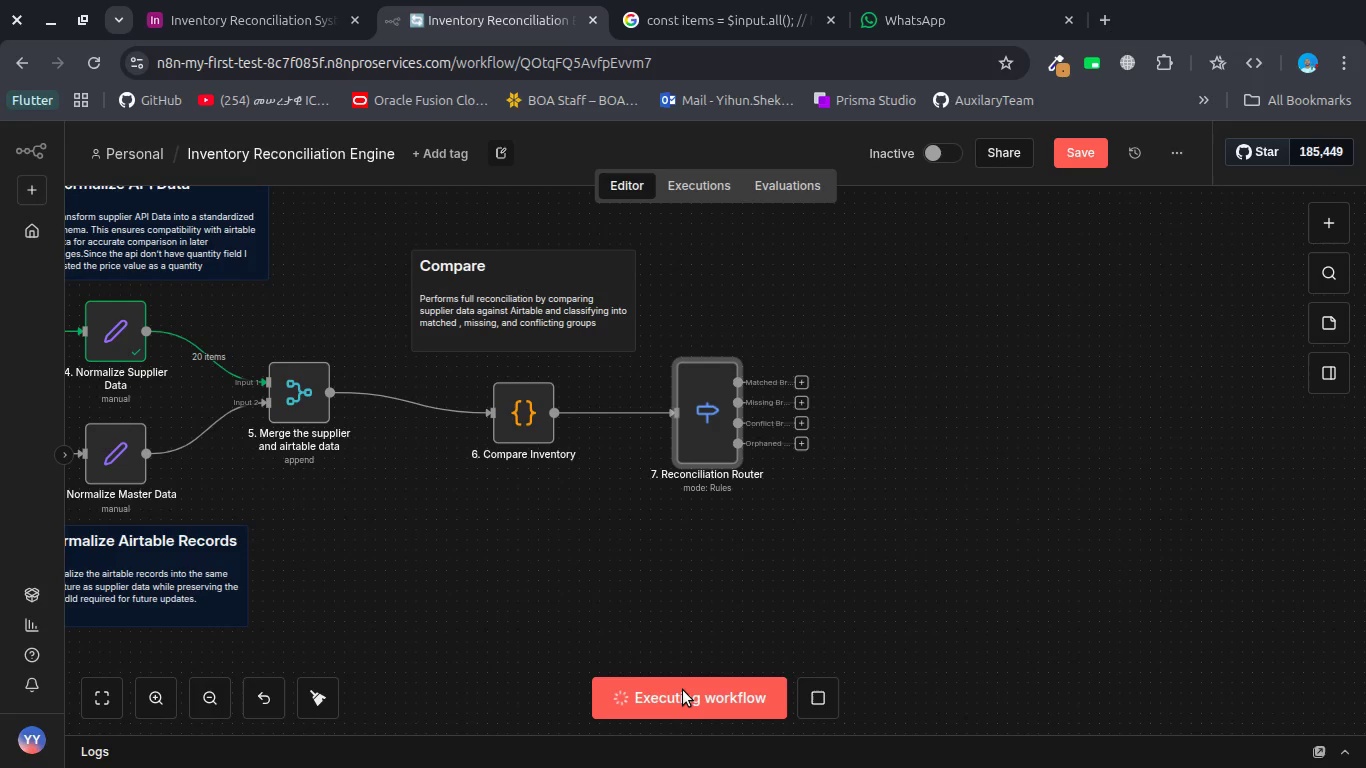 
double_click([679, 424])
 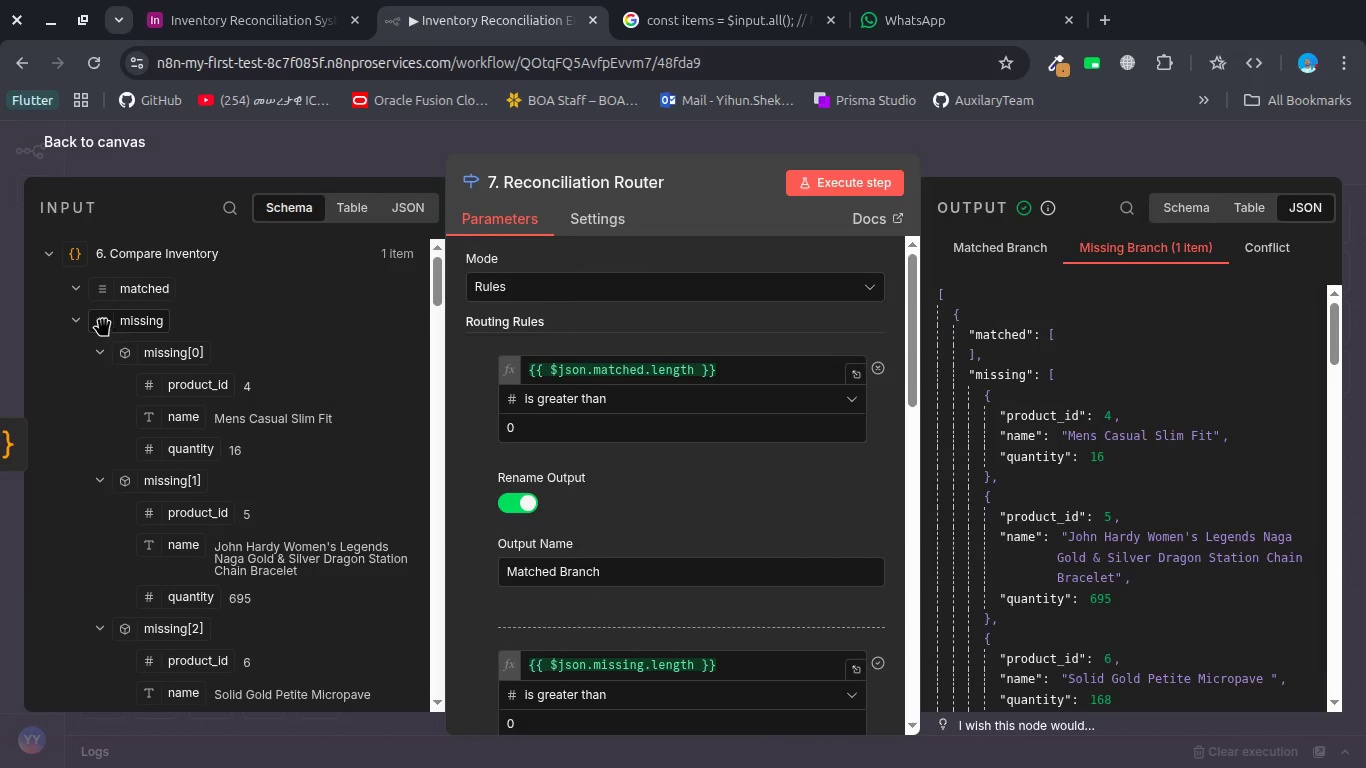 
left_click([82, 317])
 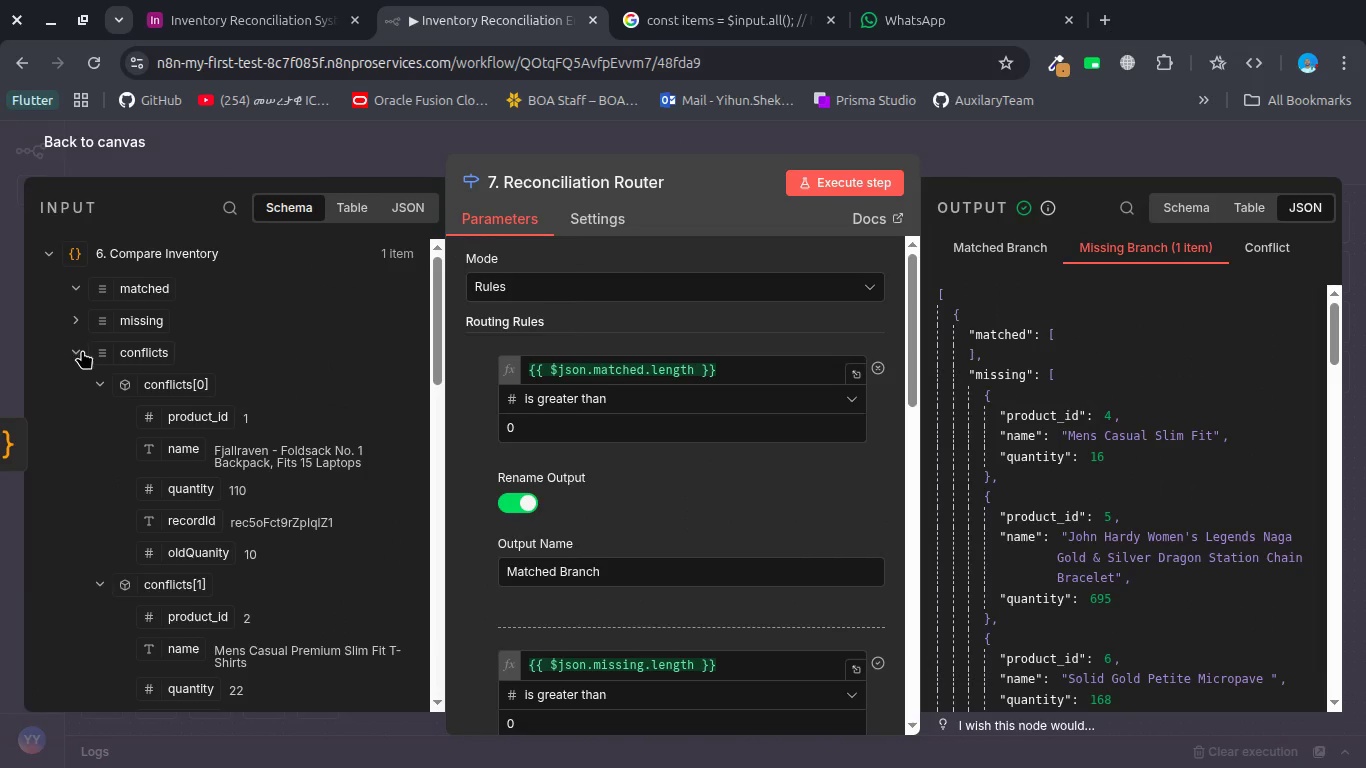 
left_click([81, 354])
 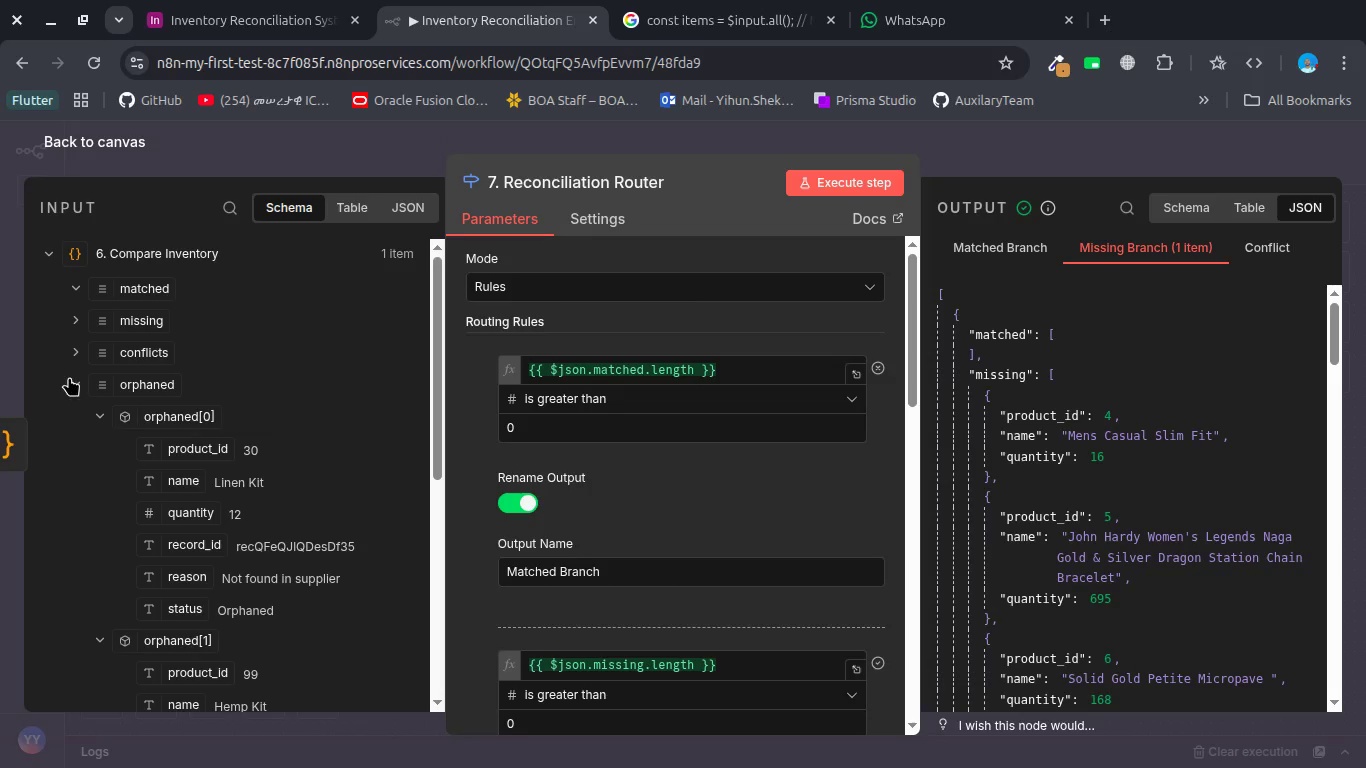 
left_click([74, 381])
 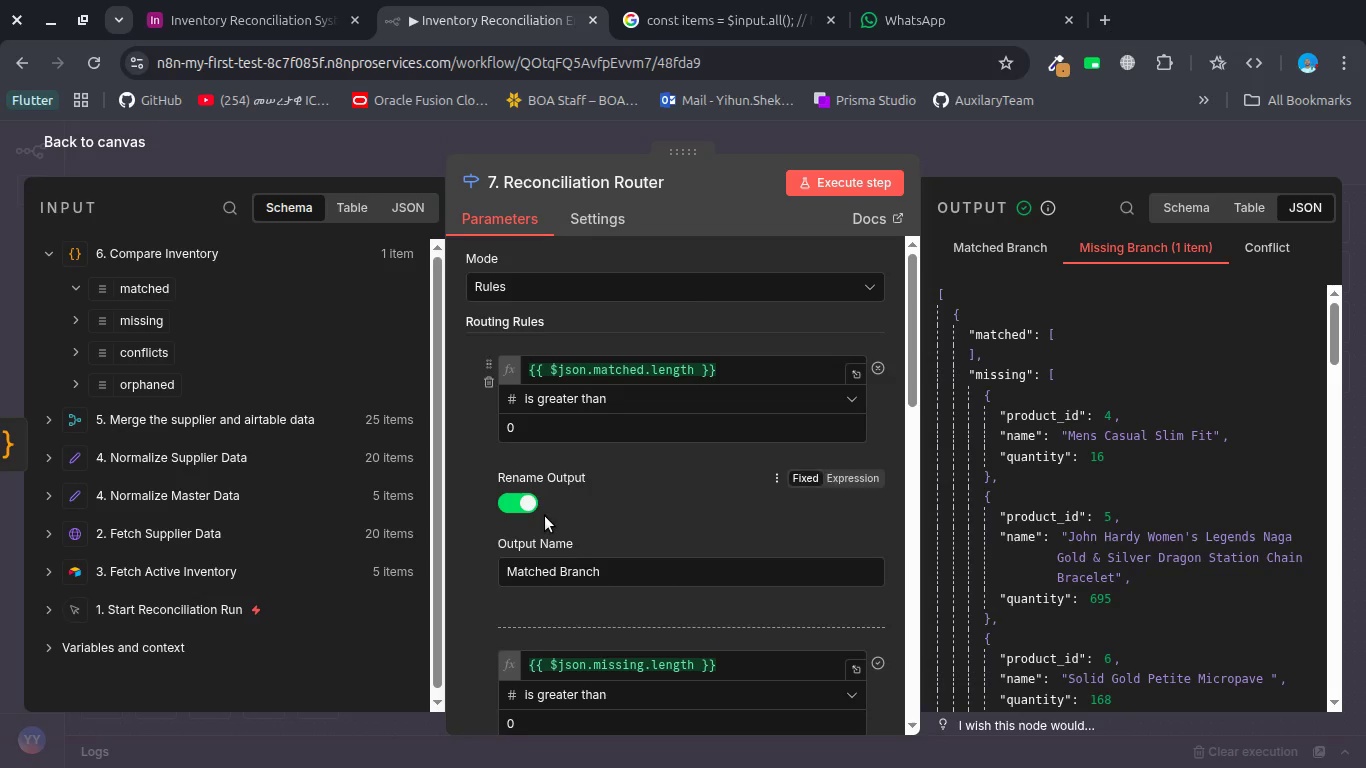 
scroll: coordinate [545, 516], scroll_direction: down, amount: 3.0
 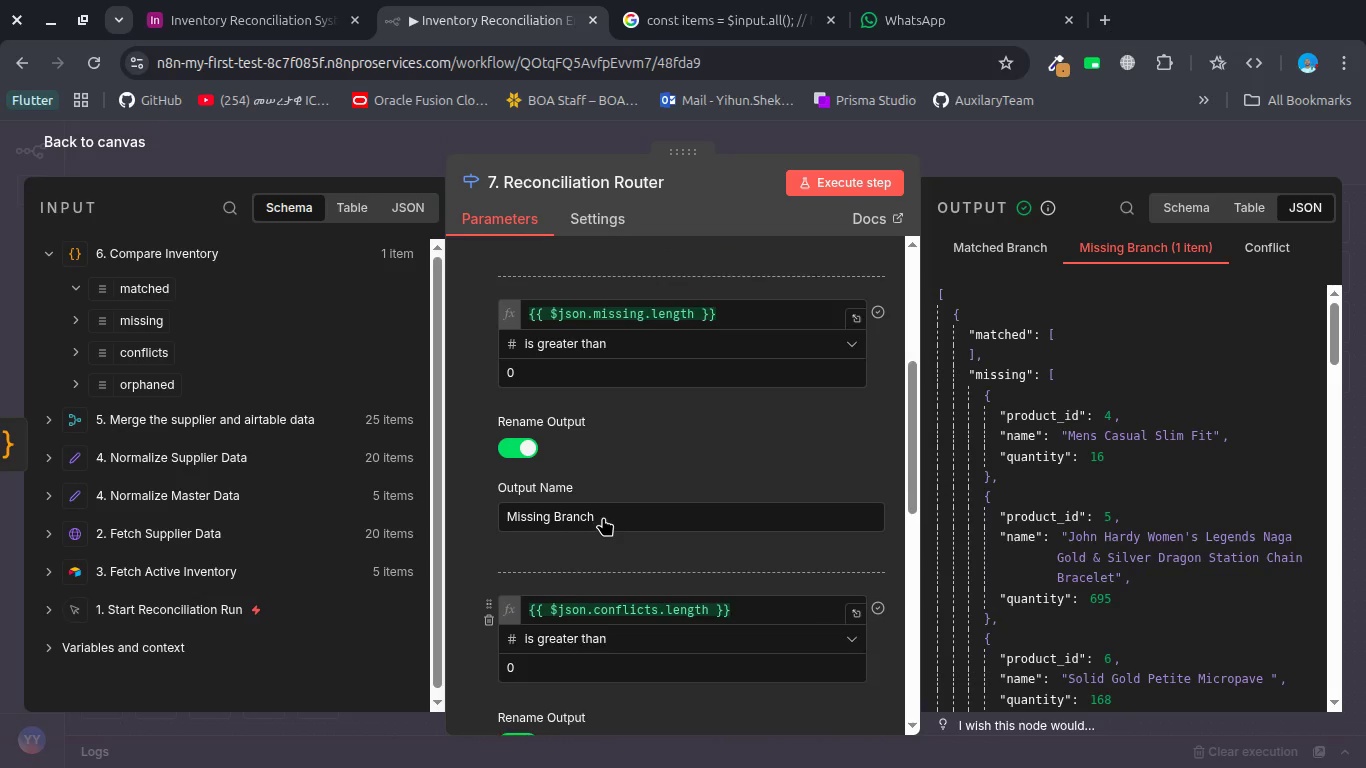 
wait(6.35)
 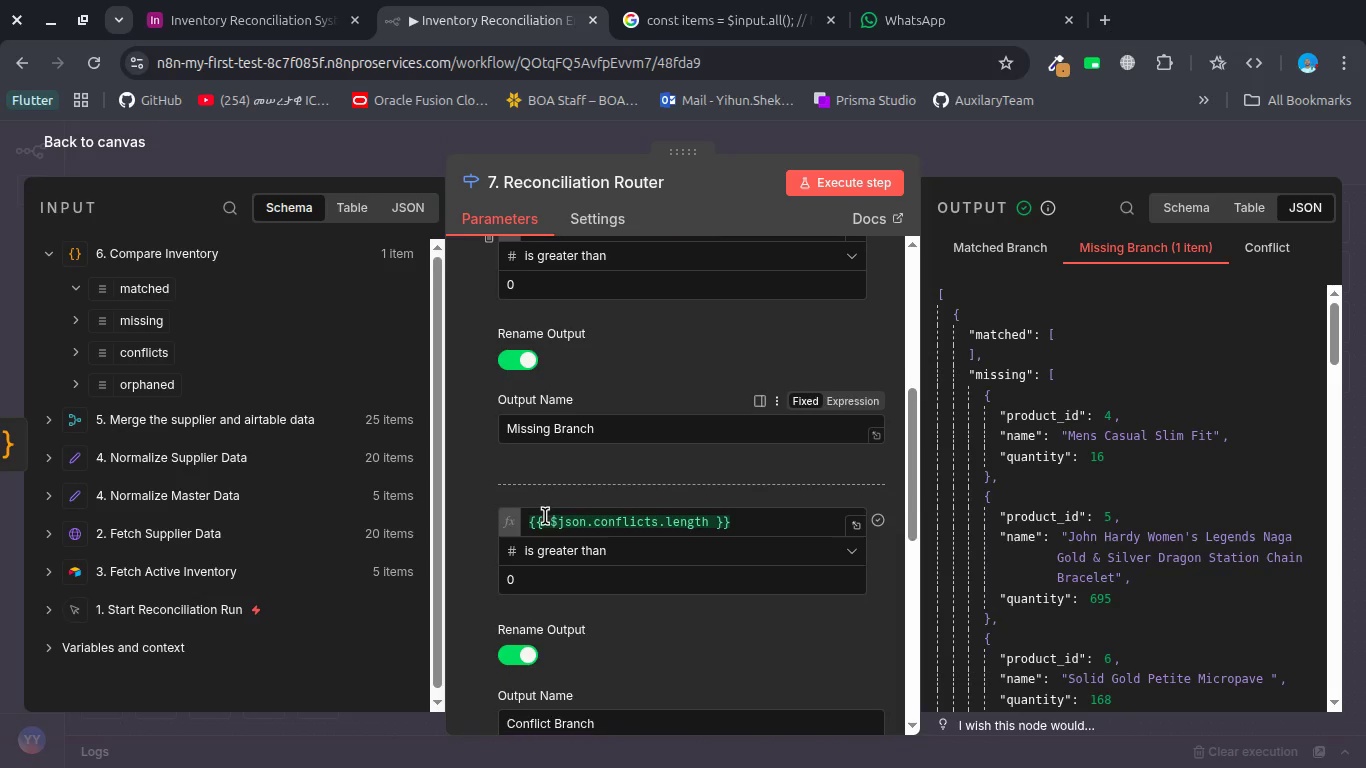 
scroll: coordinate [603, 517], scroll_direction: up, amount: 1.0
 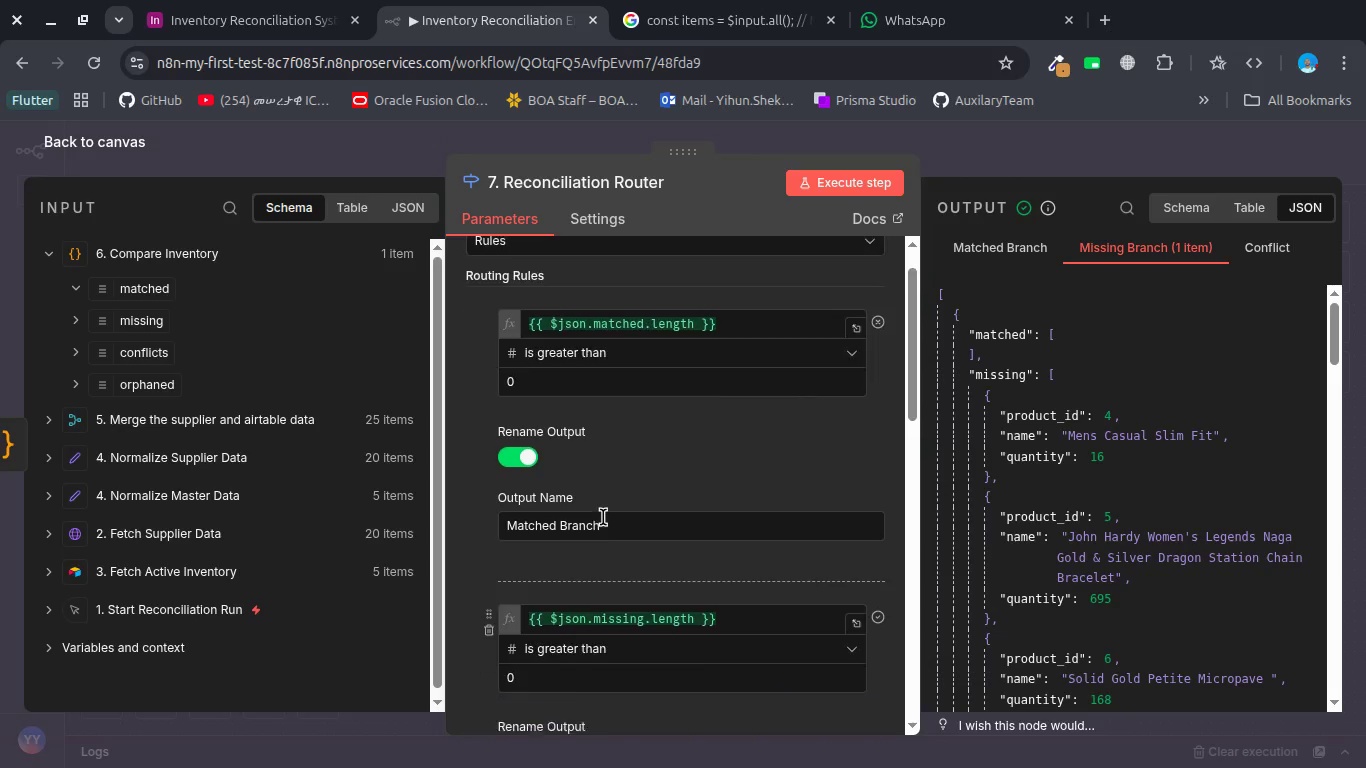 
scroll: coordinate [603, 517], scroll_direction: down, amount: 3.0
 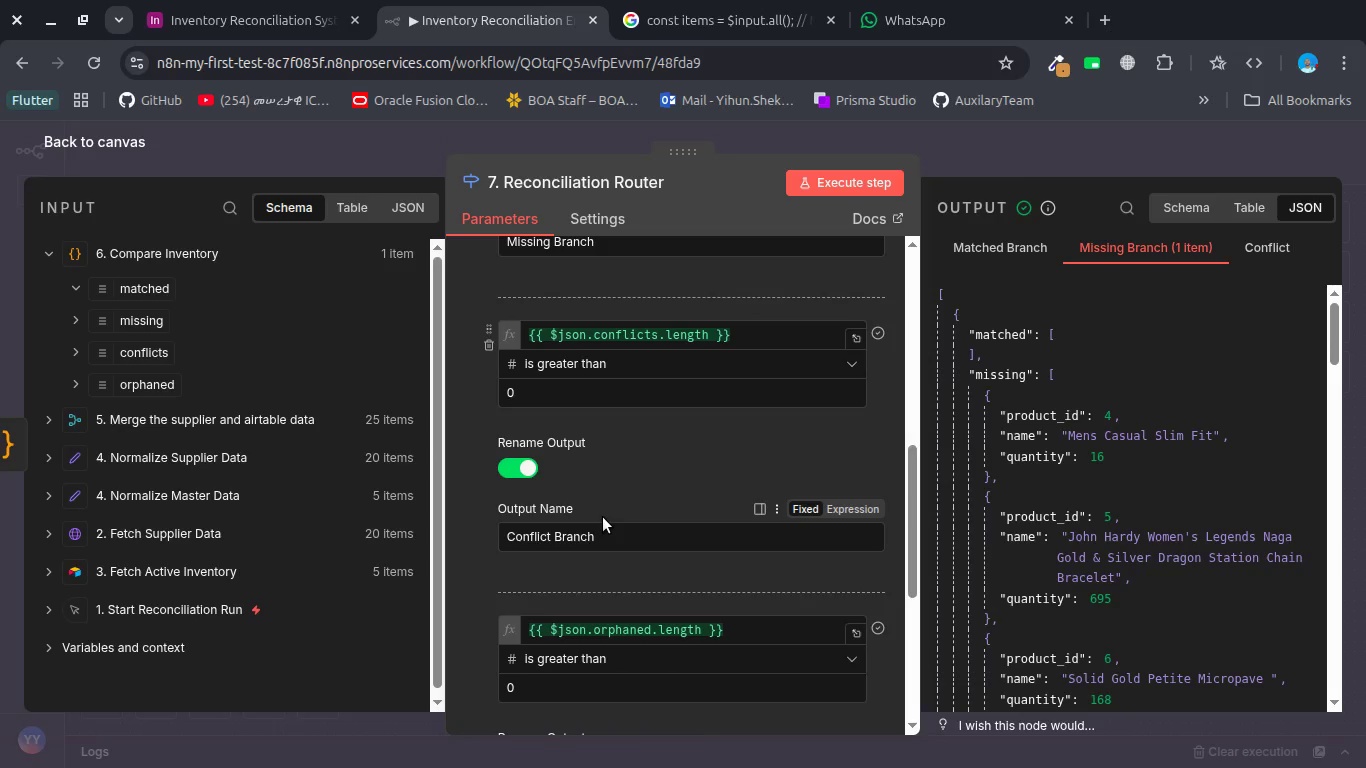 
wait(5.91)
 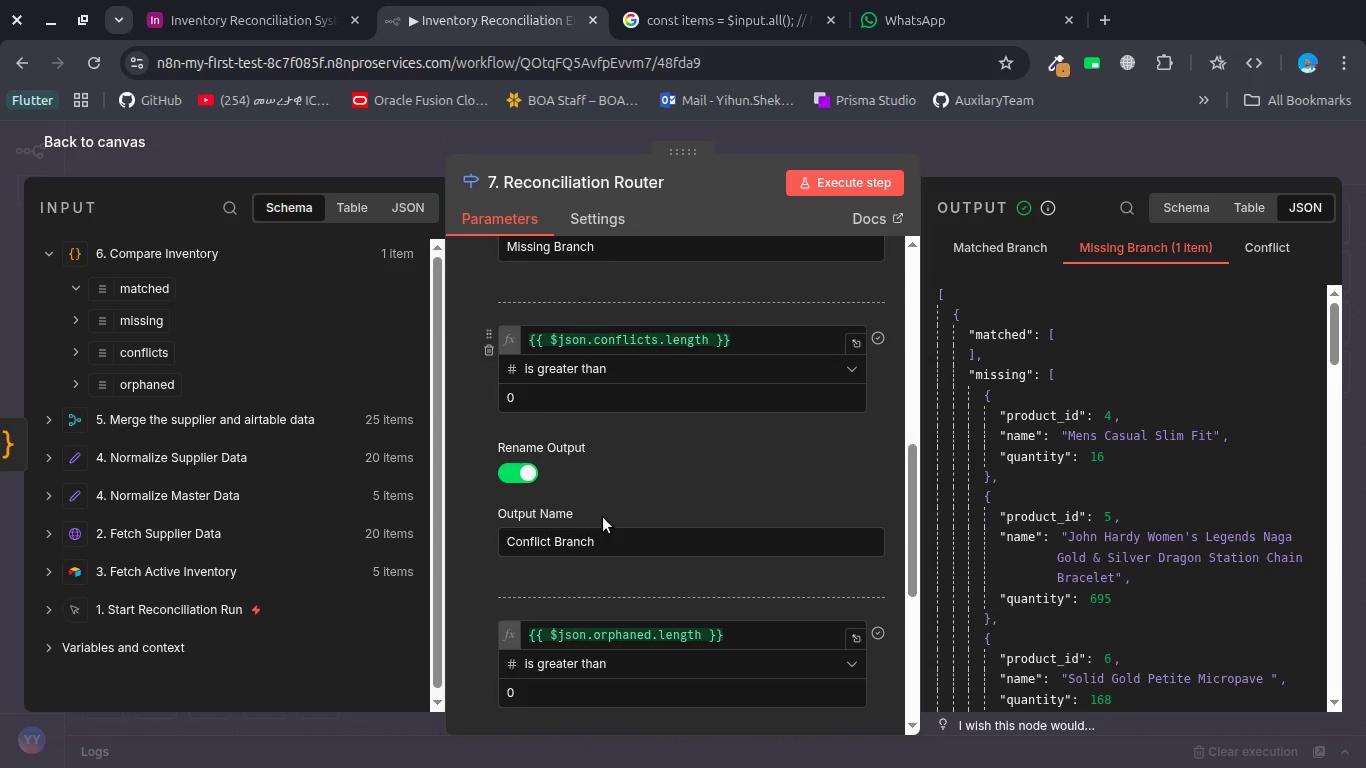 
scroll: coordinate [603, 517], scroll_direction: up, amount: 1.0
 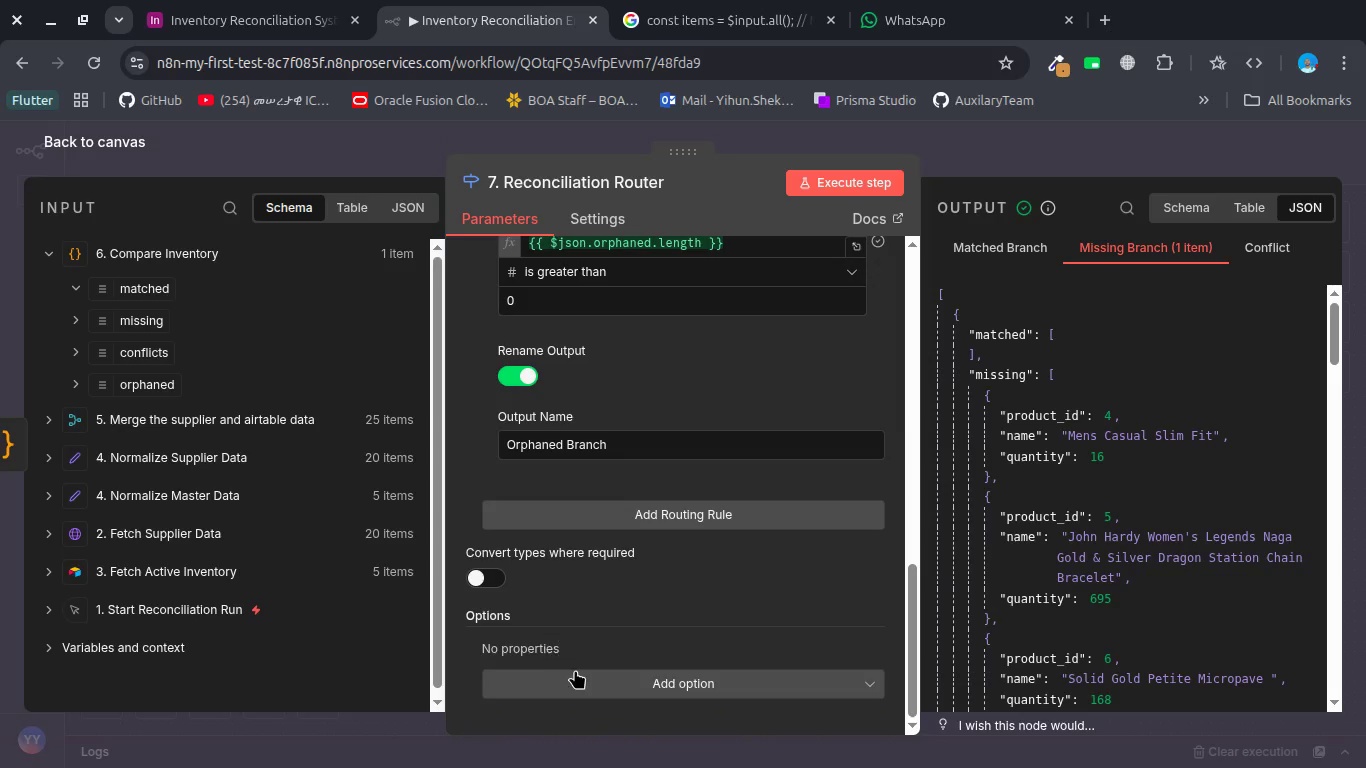 
left_click([578, 680])
 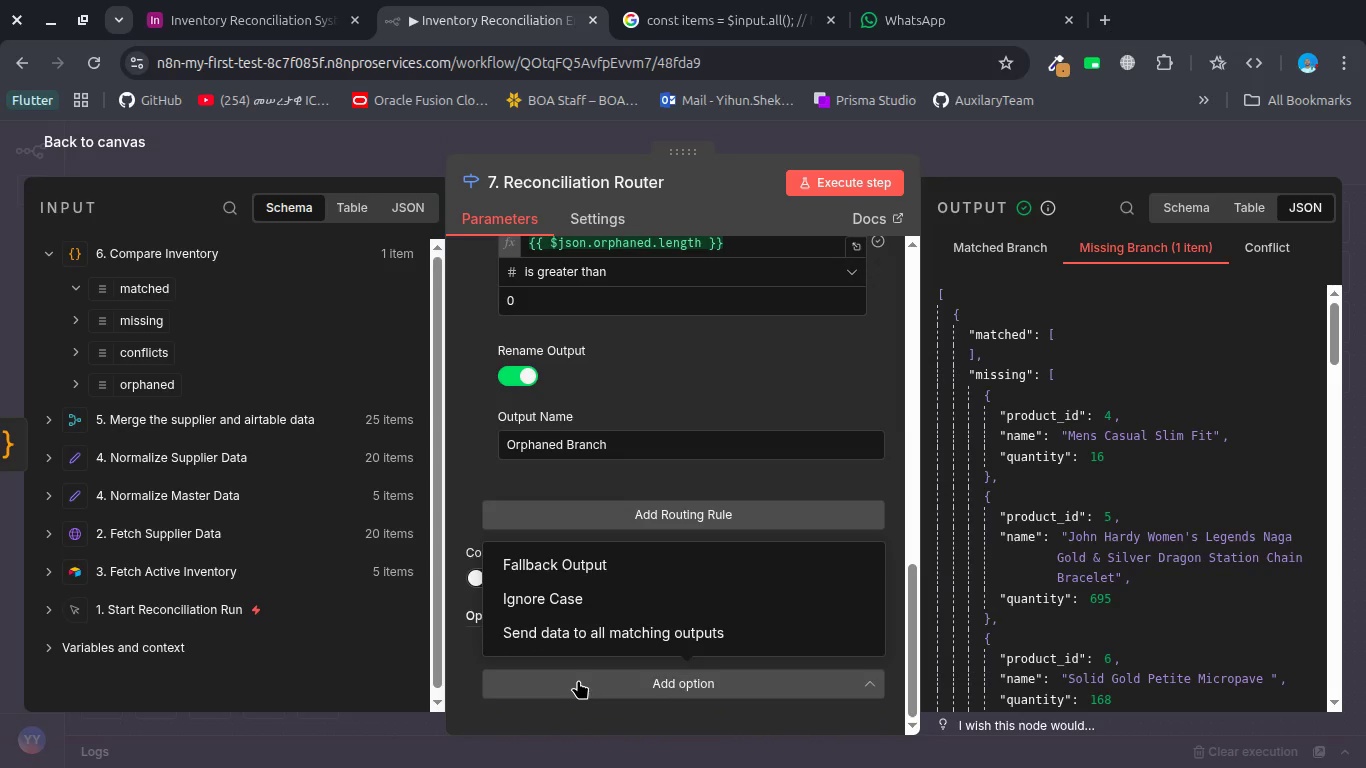 
left_click([579, 637])
 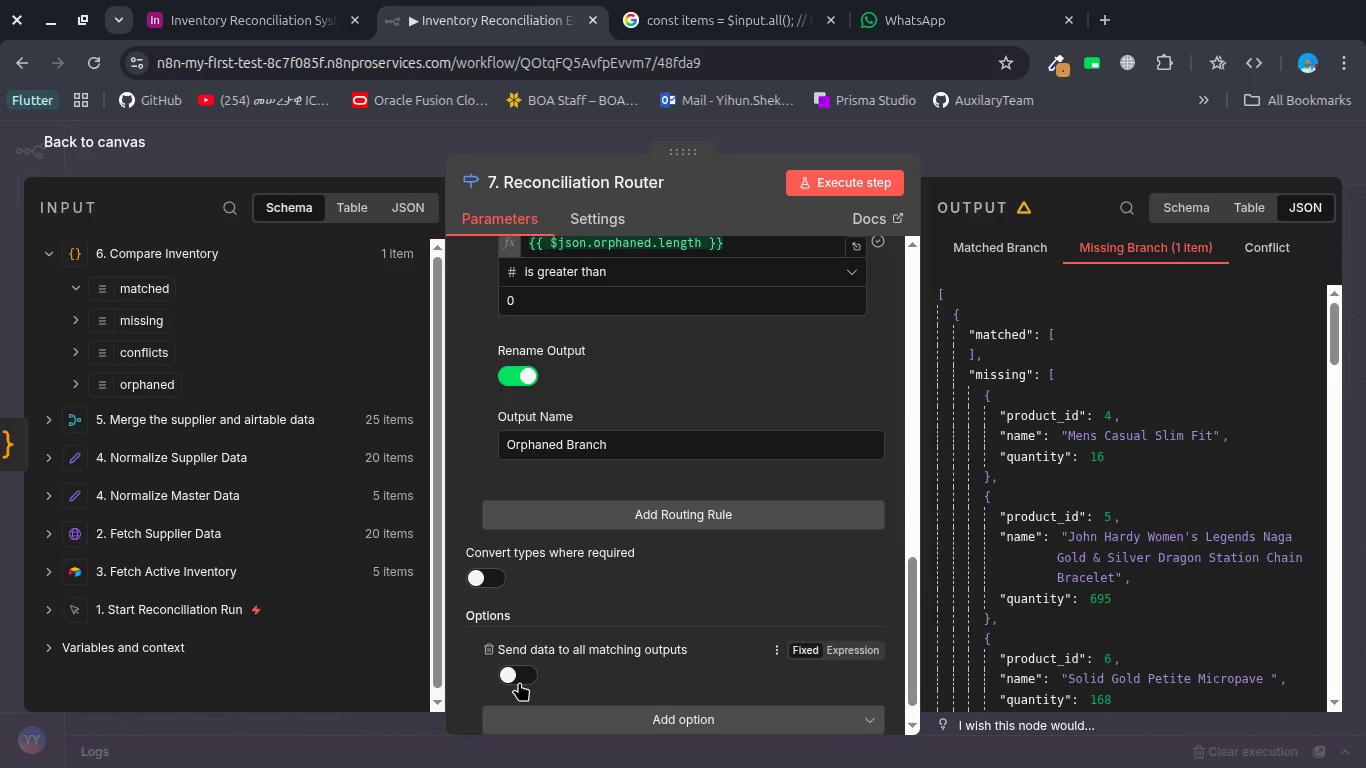 
left_click([521, 667])
 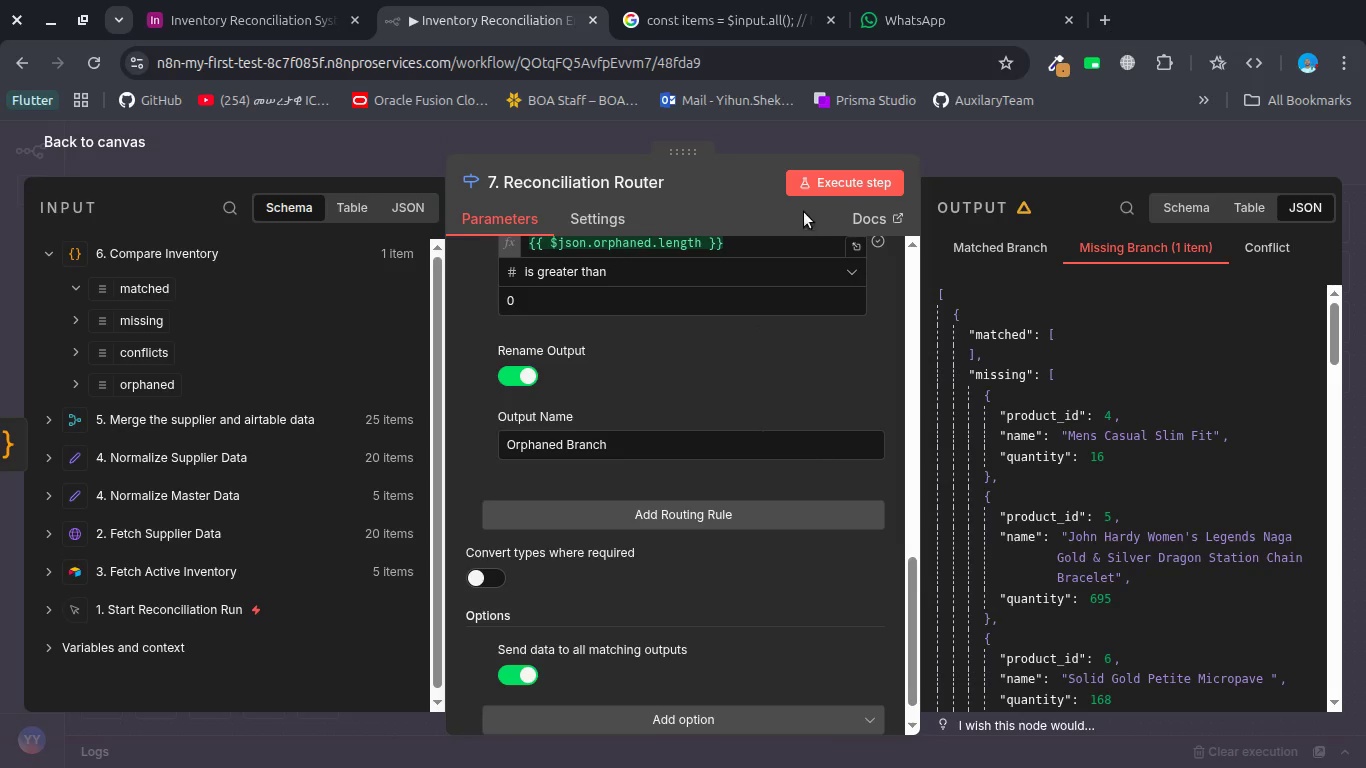 
left_click([822, 189])
 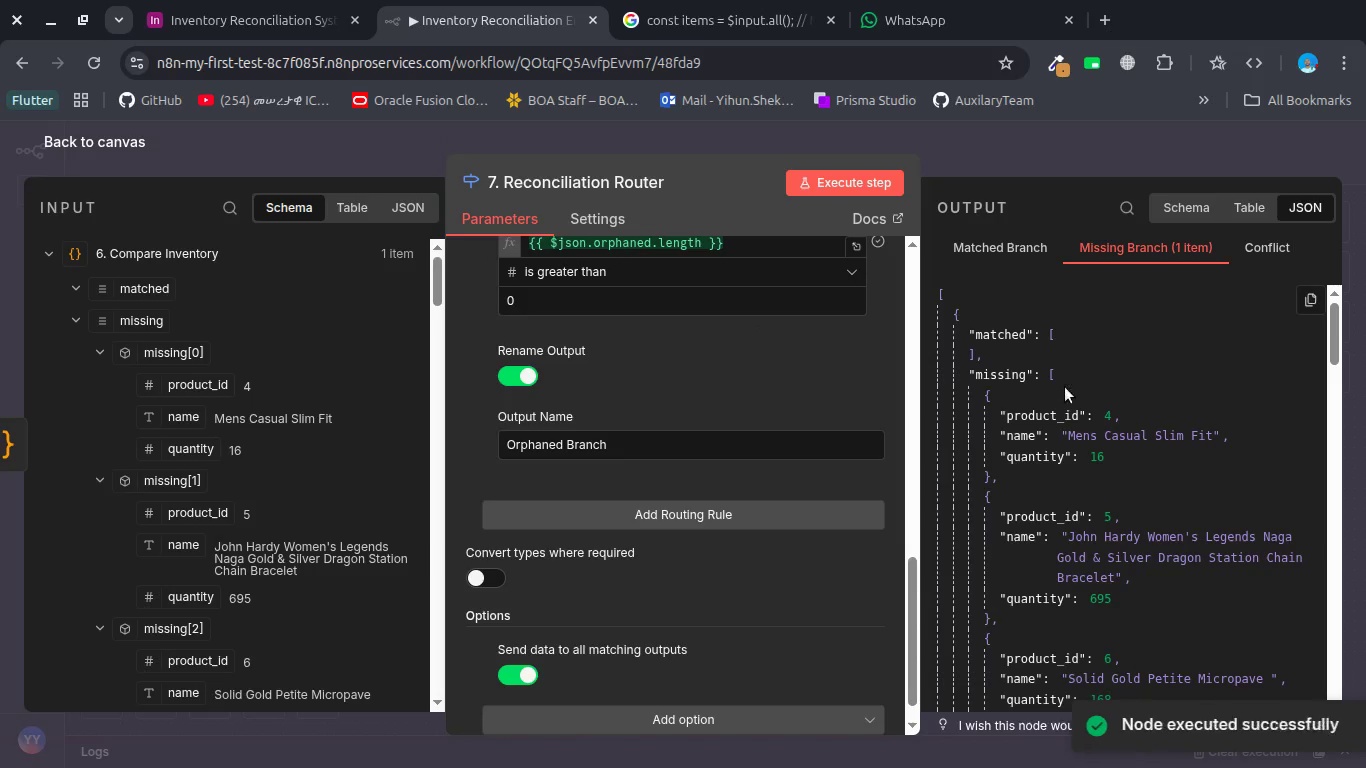 
scroll: coordinate [1066, 389], scroll_direction: down, amount: 3.0
 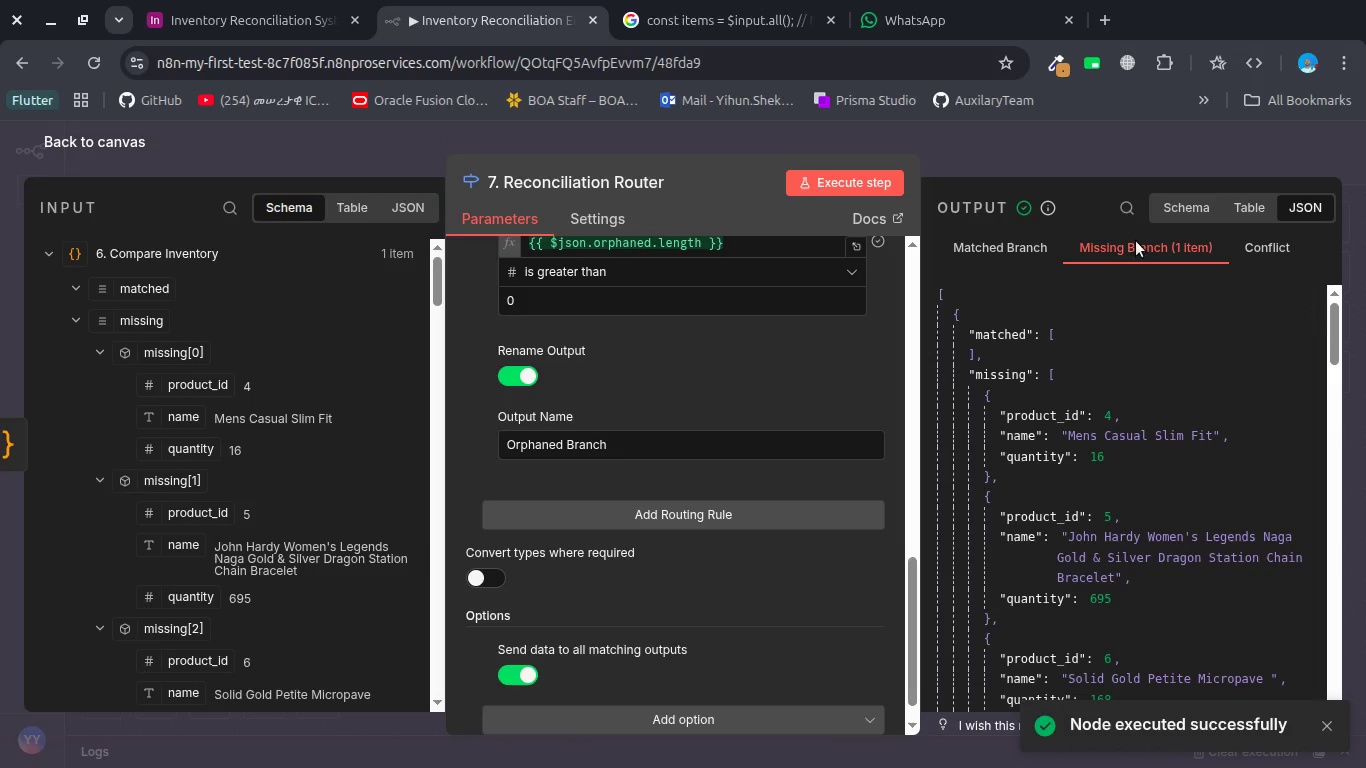 
scroll: coordinate [1136, 241], scroll_direction: up, amount: 2.0
 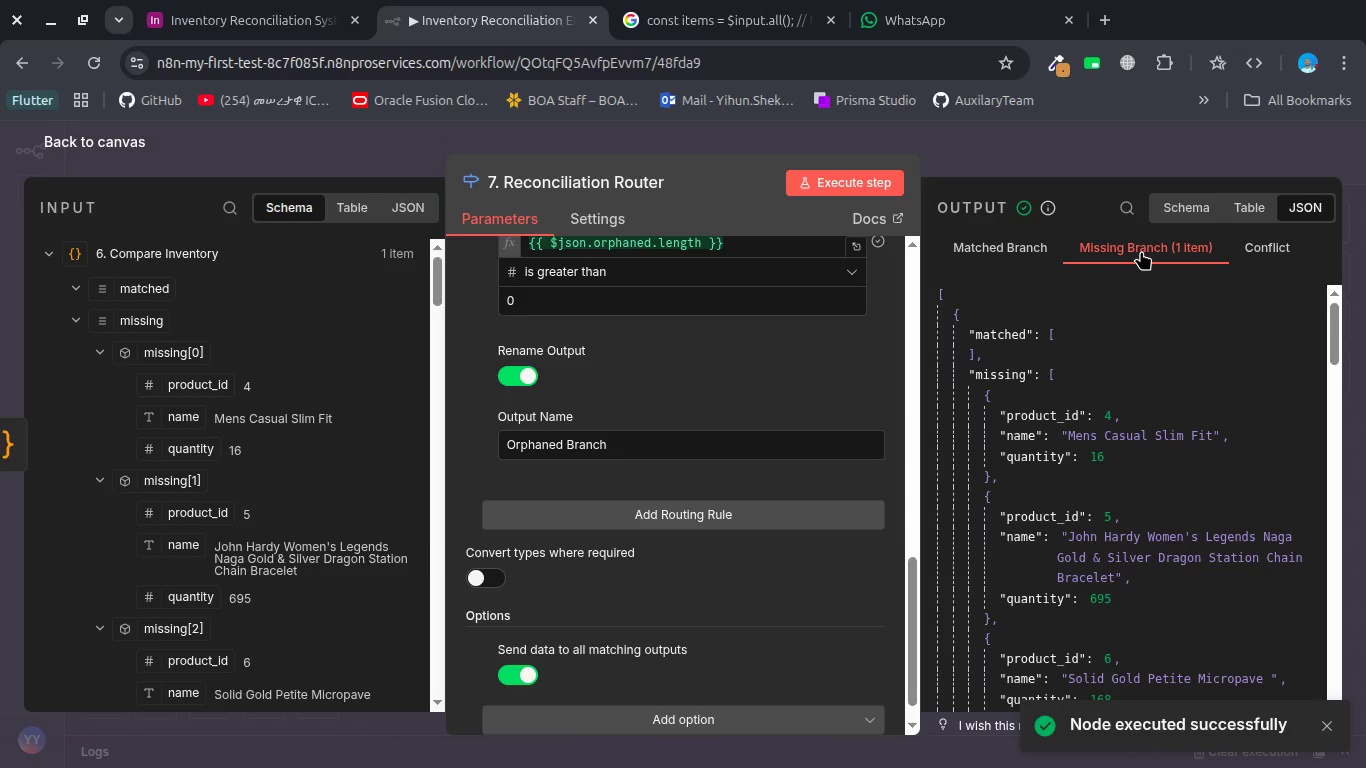 
scroll: coordinate [1141, 251], scroll_direction: down, amount: 6.0
 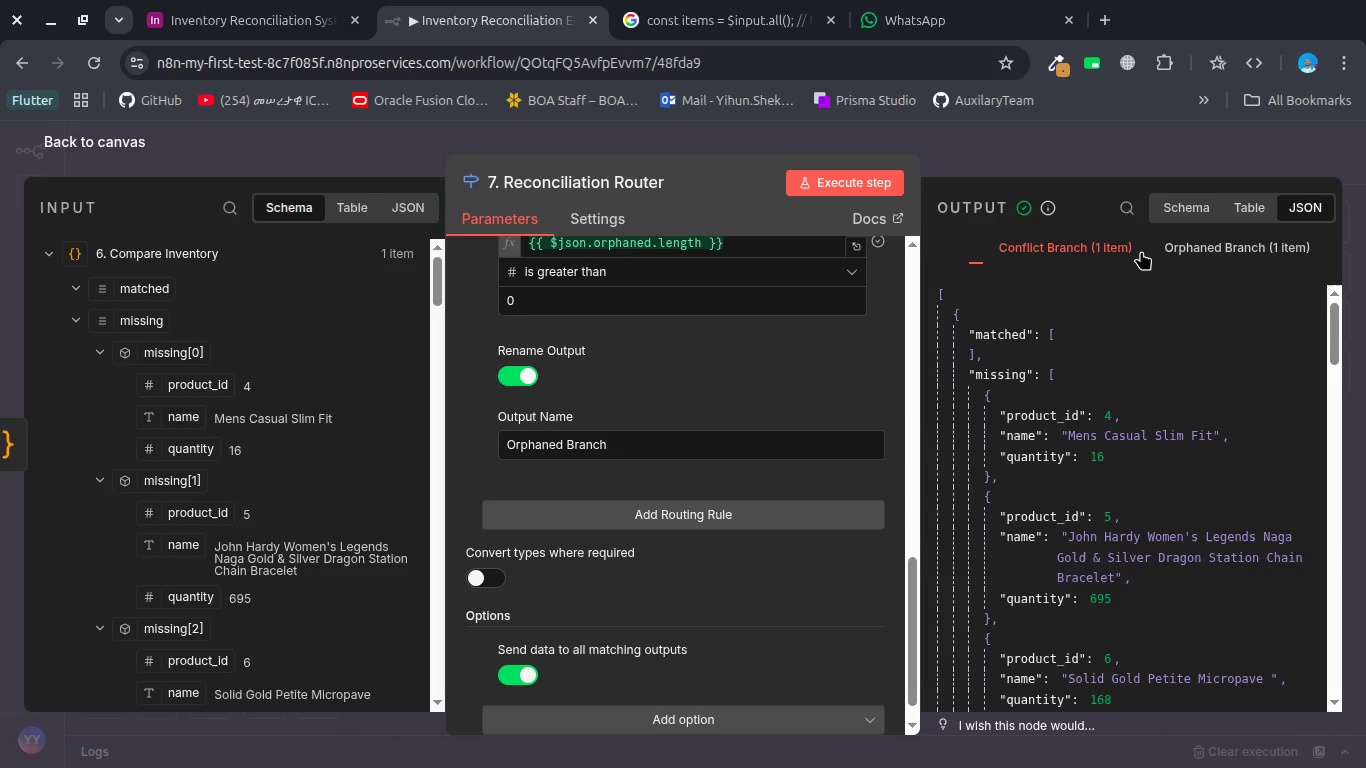 
left_click([1141, 251])
 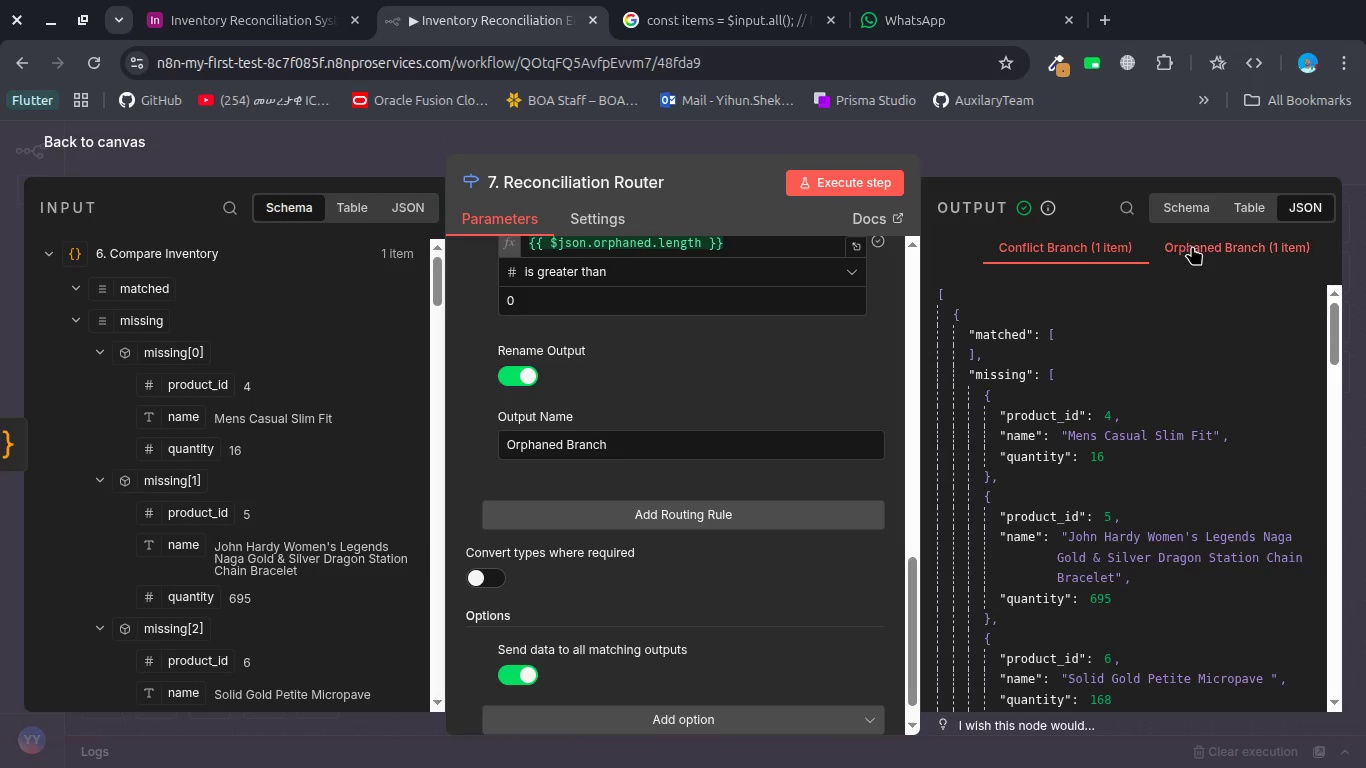 
left_click([1192, 246])
 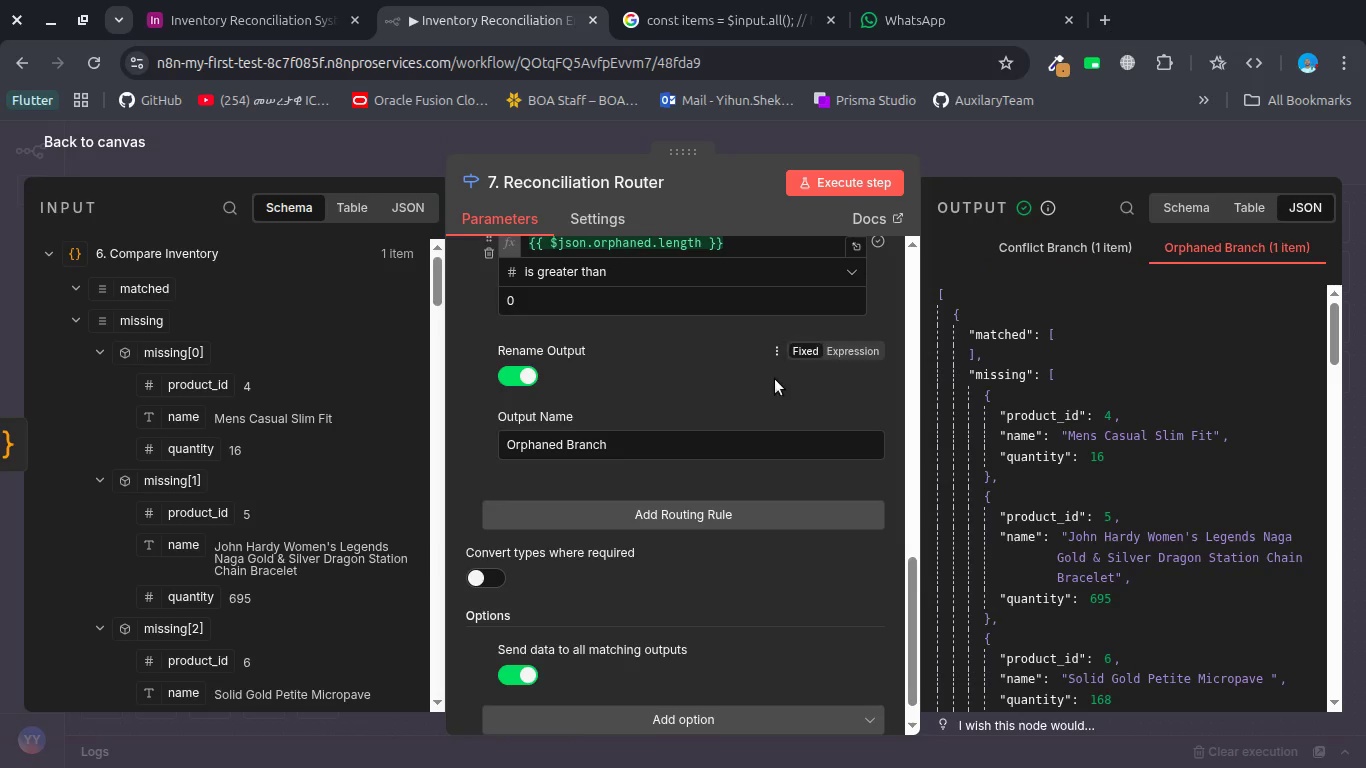 
scroll: coordinate [775, 379], scroll_direction: down, amount: 1.0
 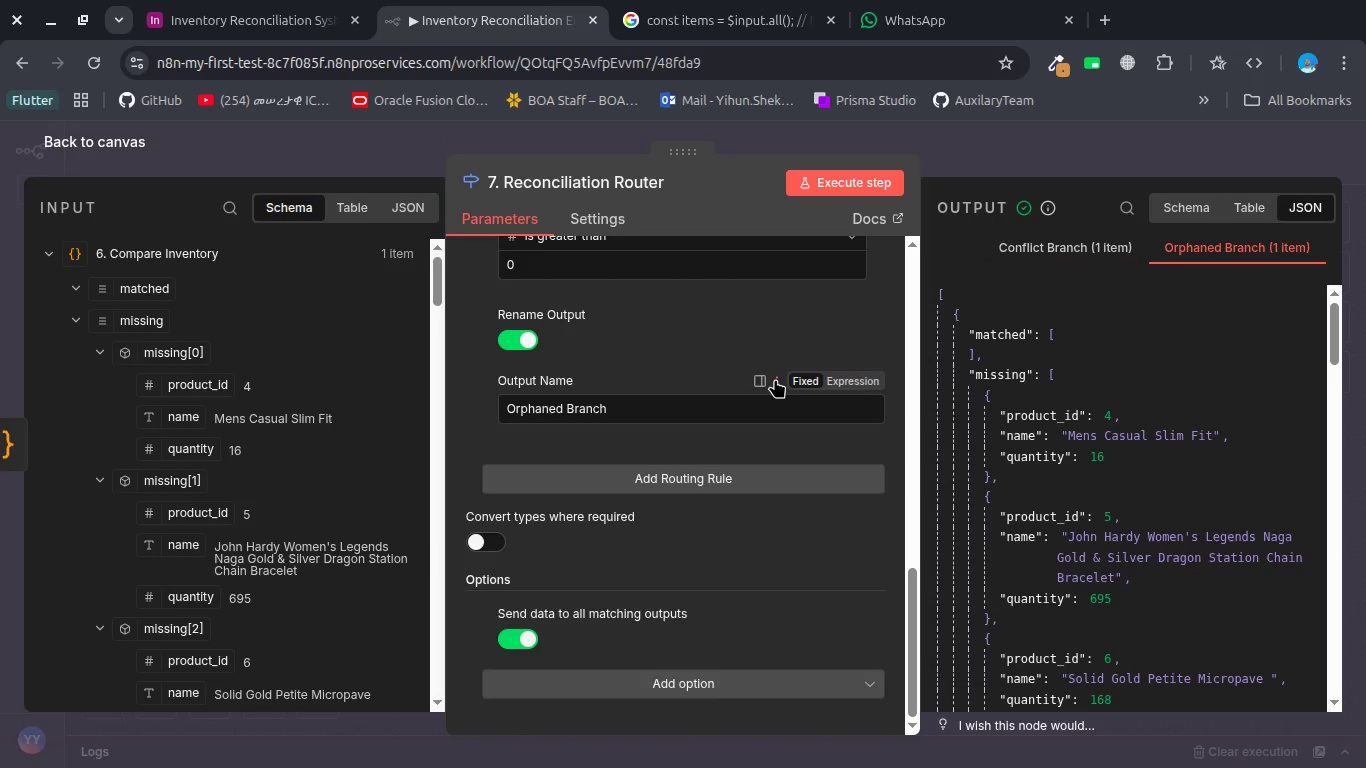 
wait(6.0)
 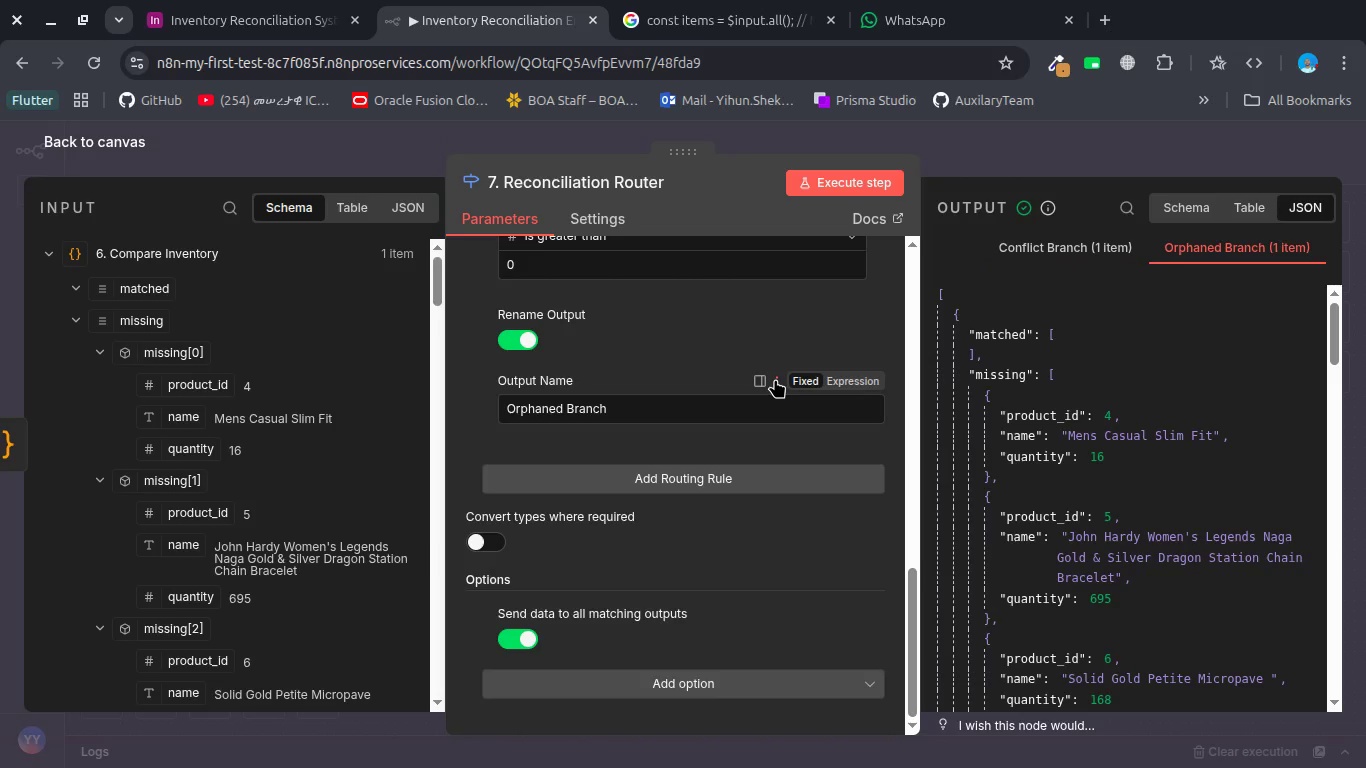 
key(Escape)
 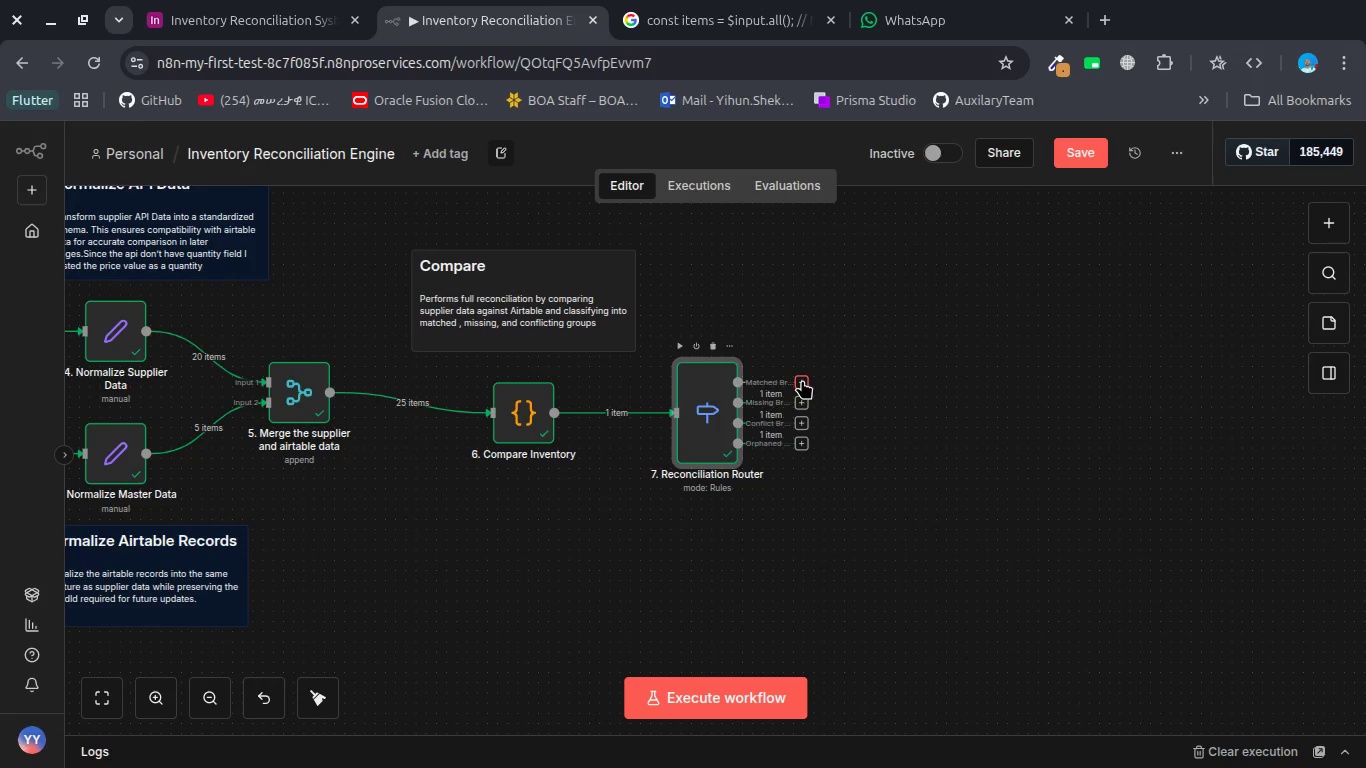 
left_click([802, 380])
 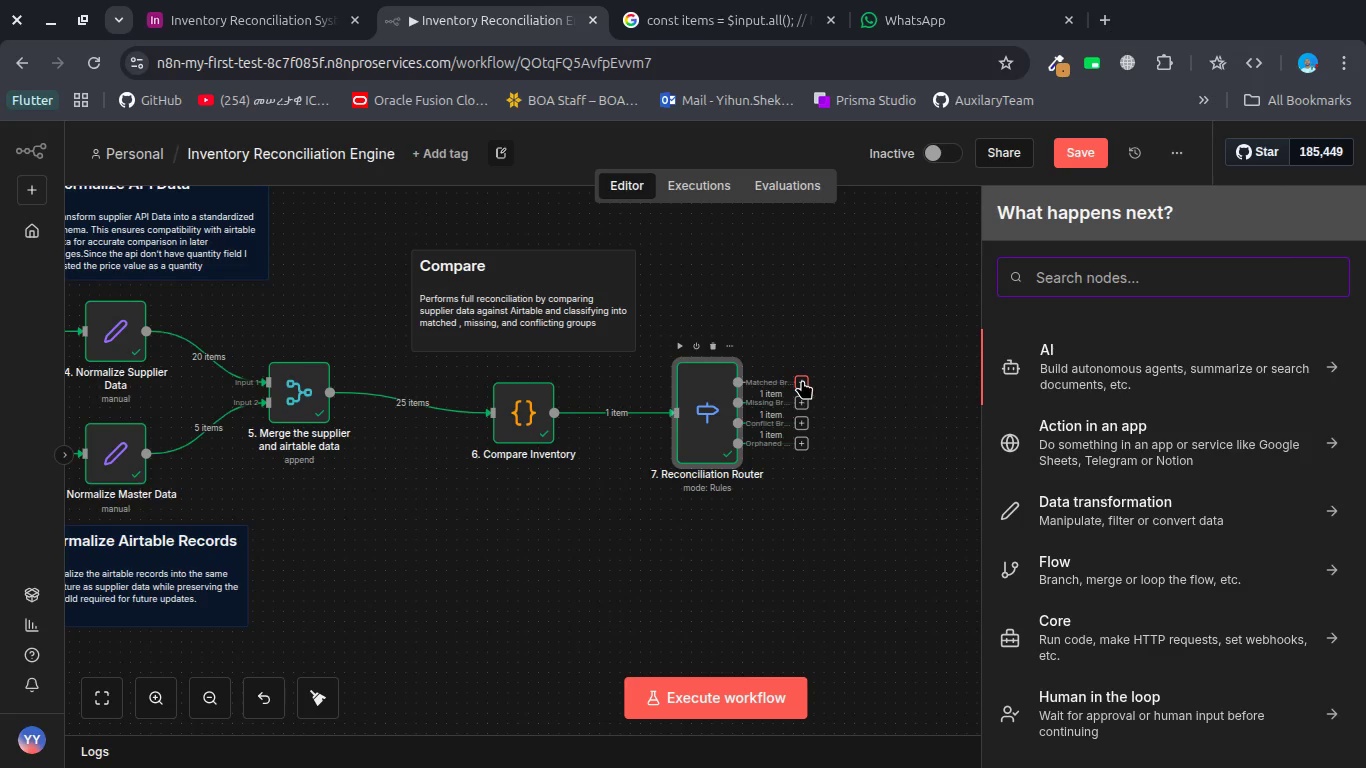 
wait(11.14)
 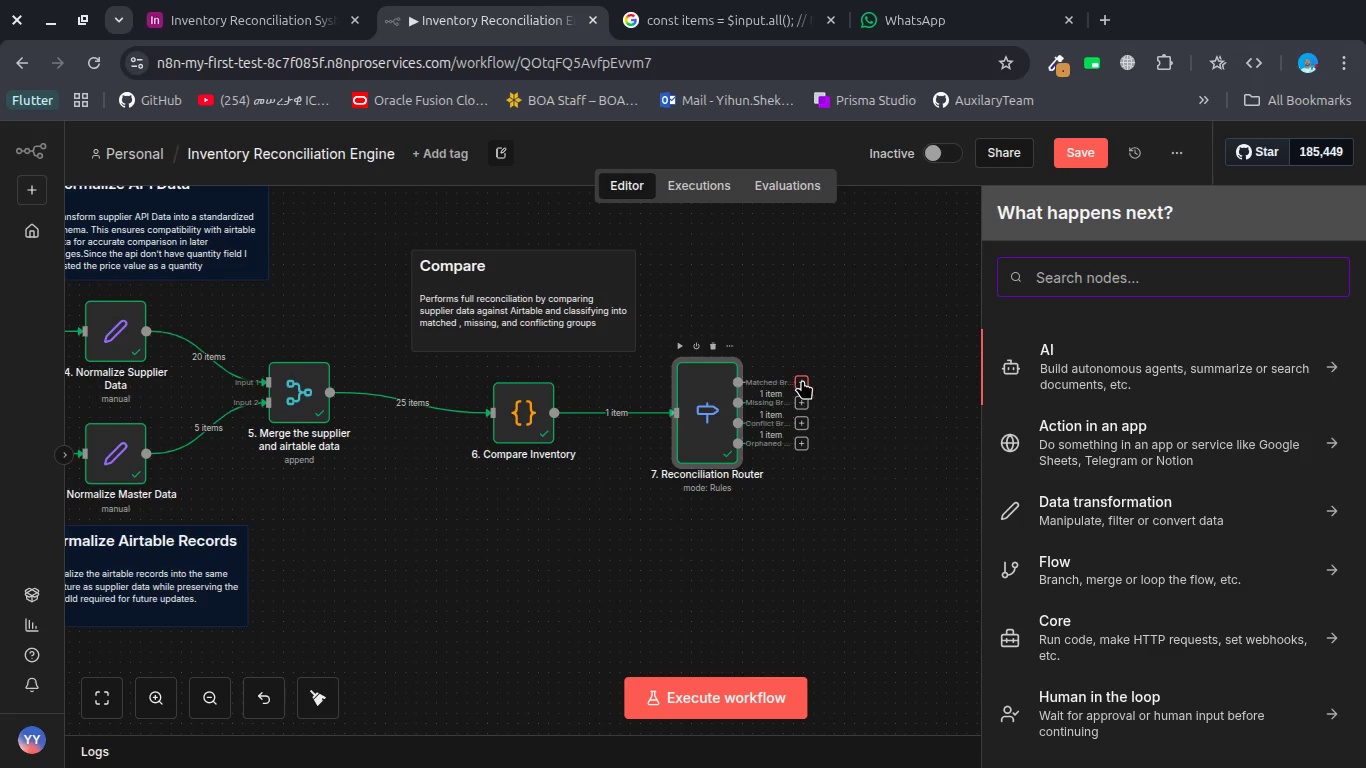 
type(spl)
 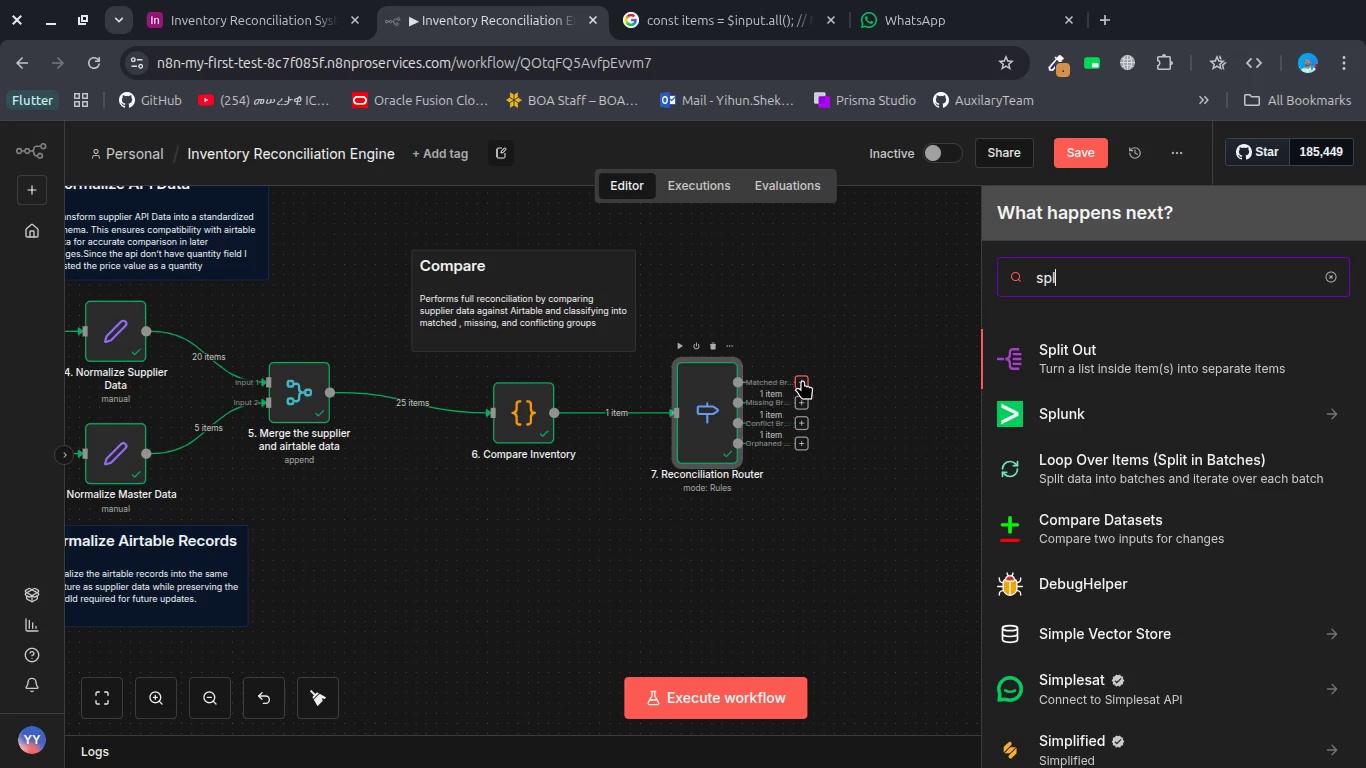 
key(Enter)
 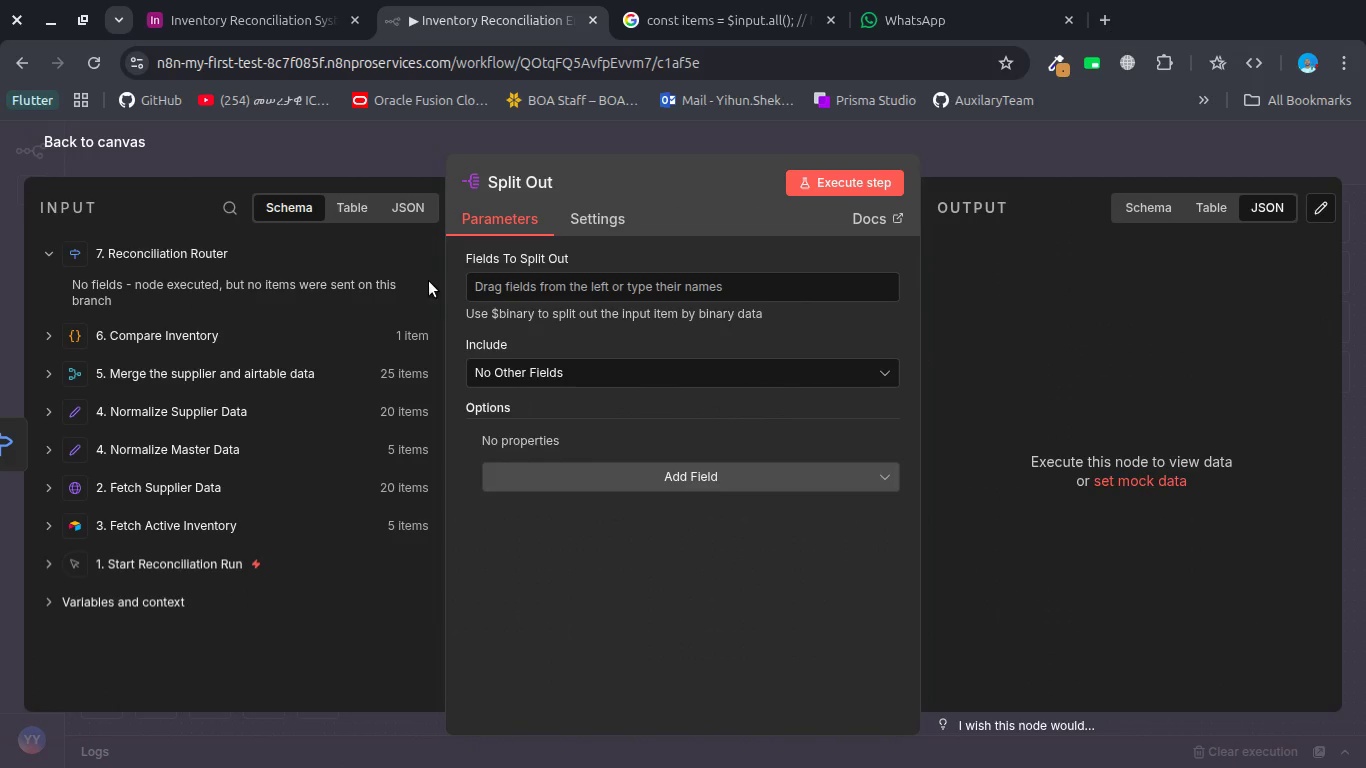 
wait(11.37)
 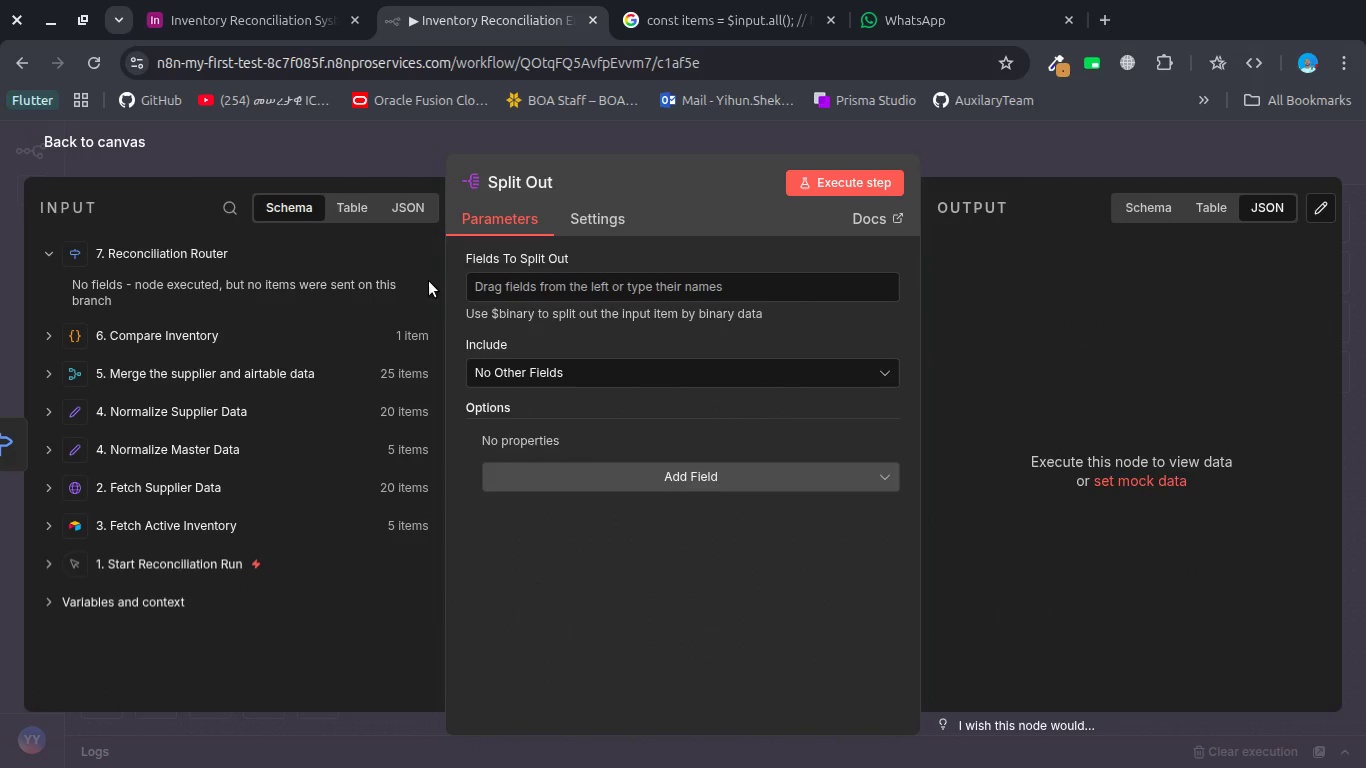 
left_click([488, 288])
 